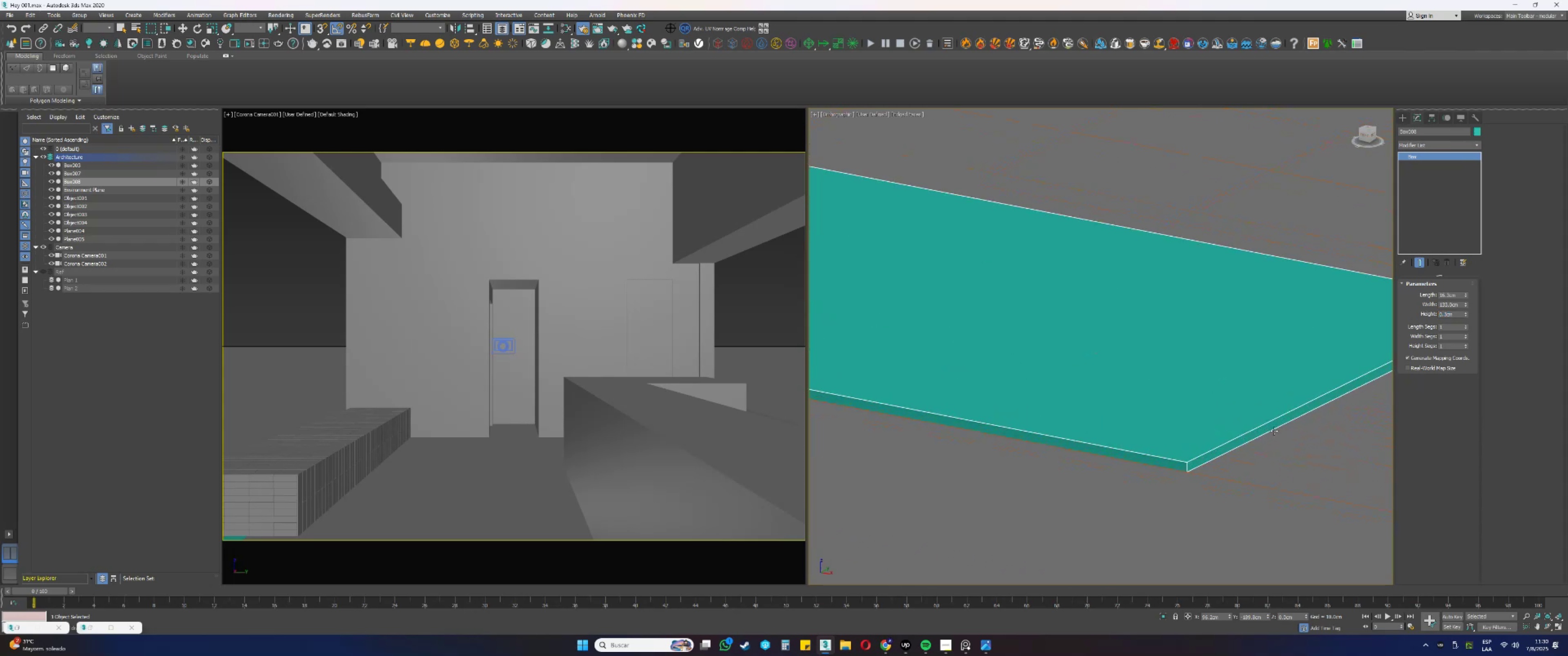 
scroll: coordinate [1201, 390], scroll_direction: down, amount: 3.0
 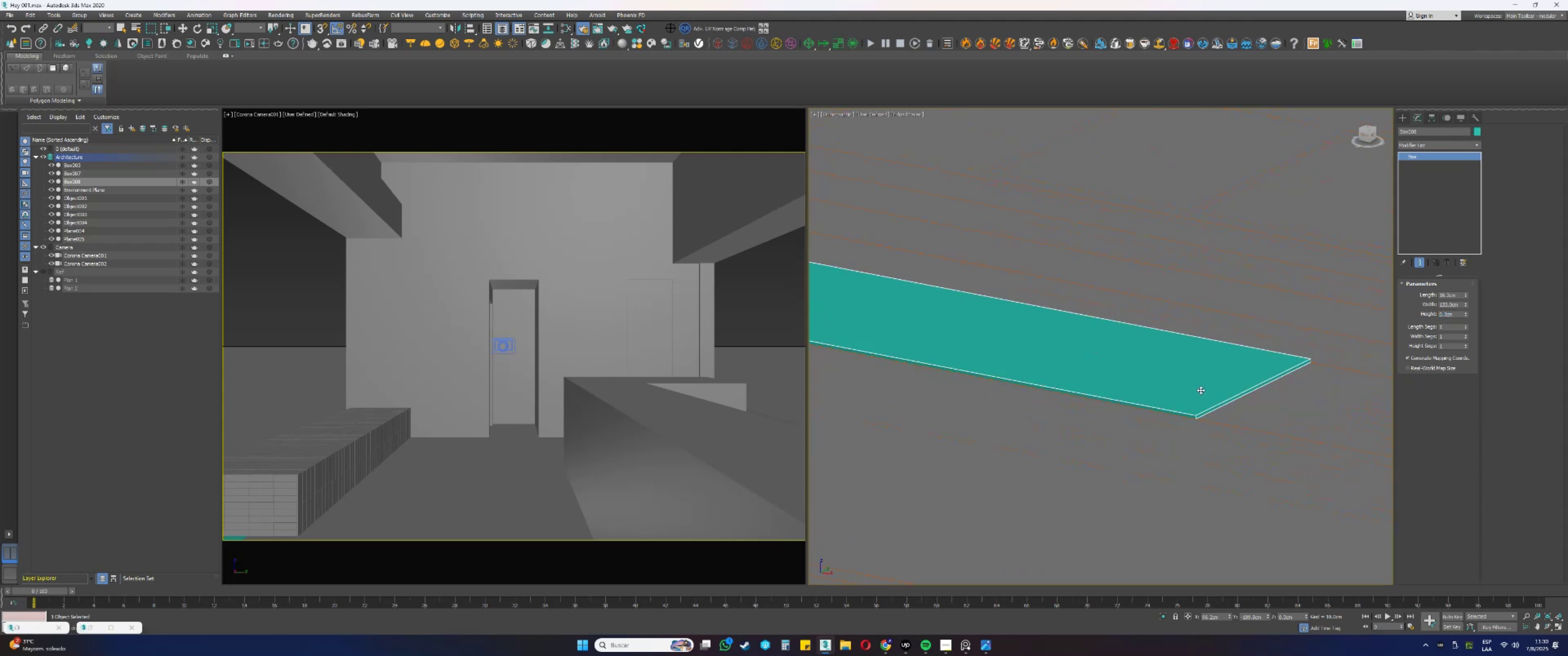 
wait(6.55)
 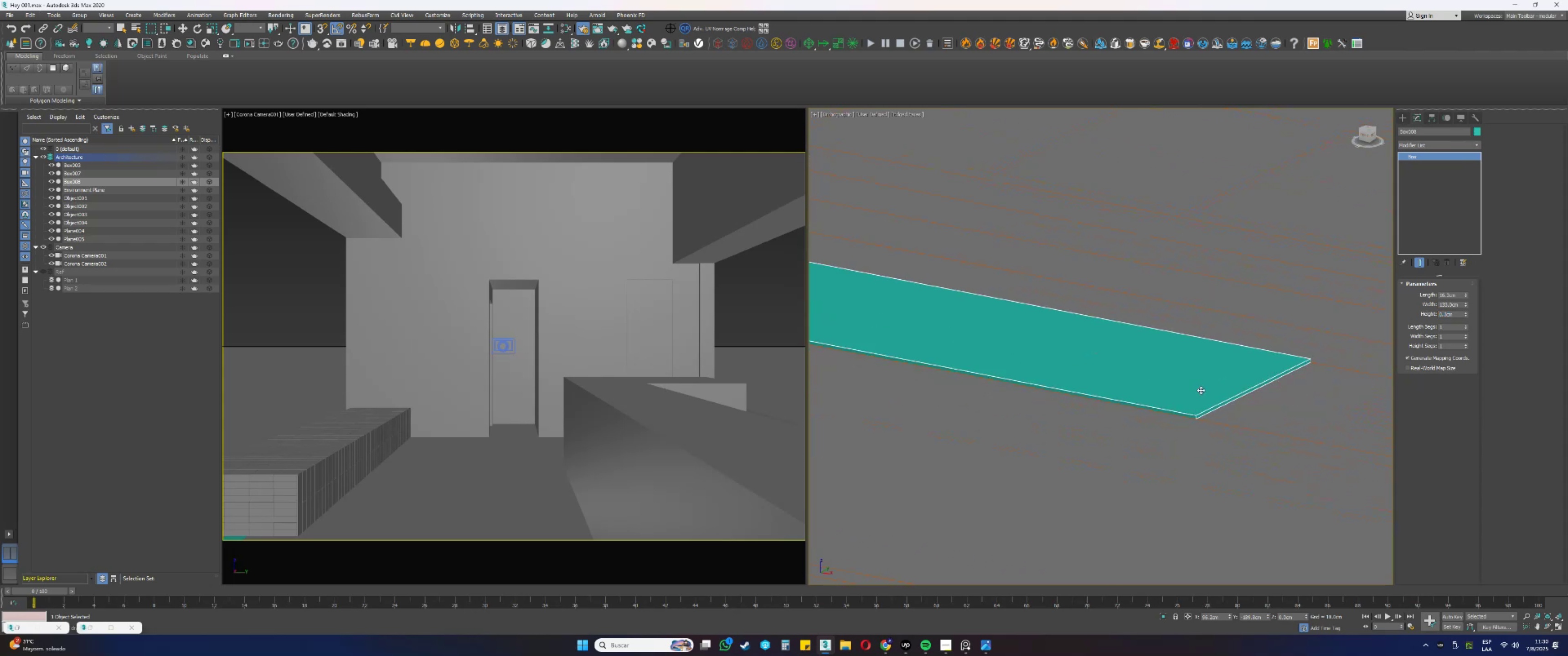 
key(E)
 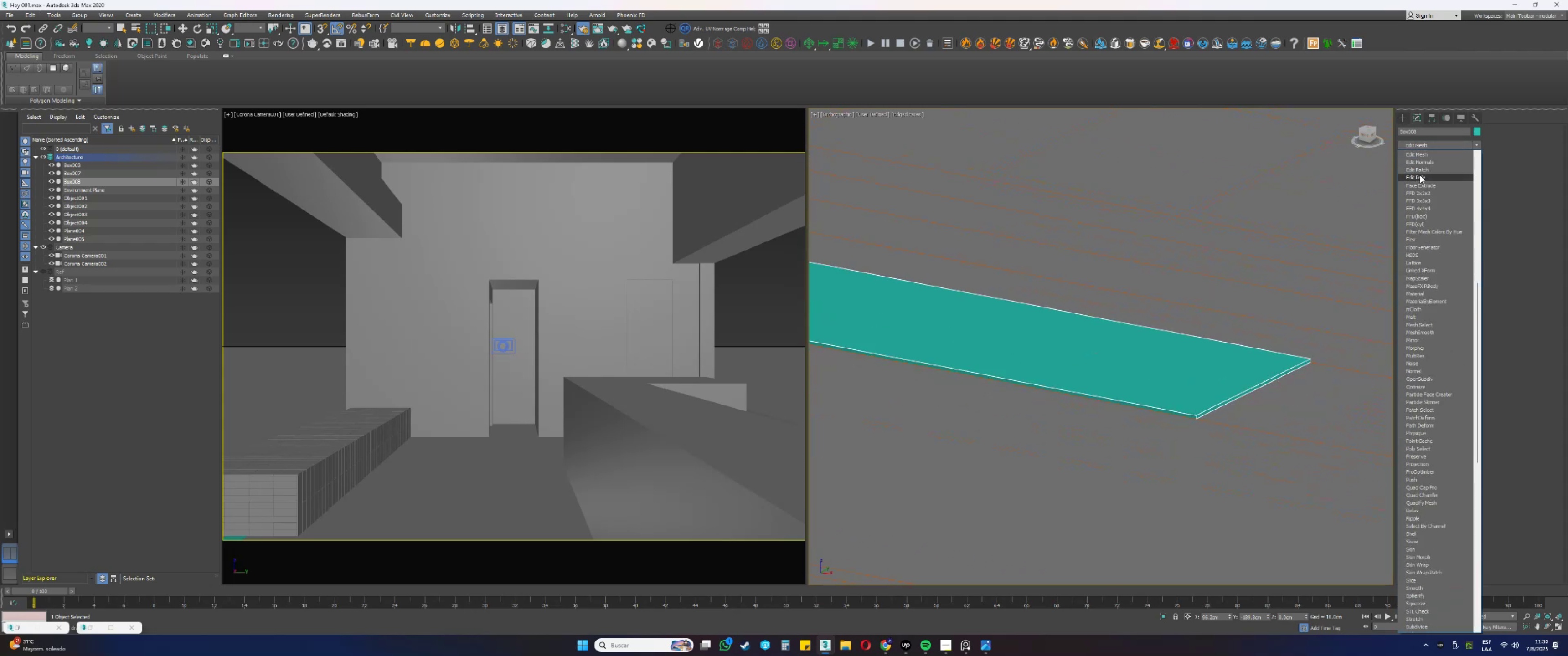 
left_click([1418, 176])
 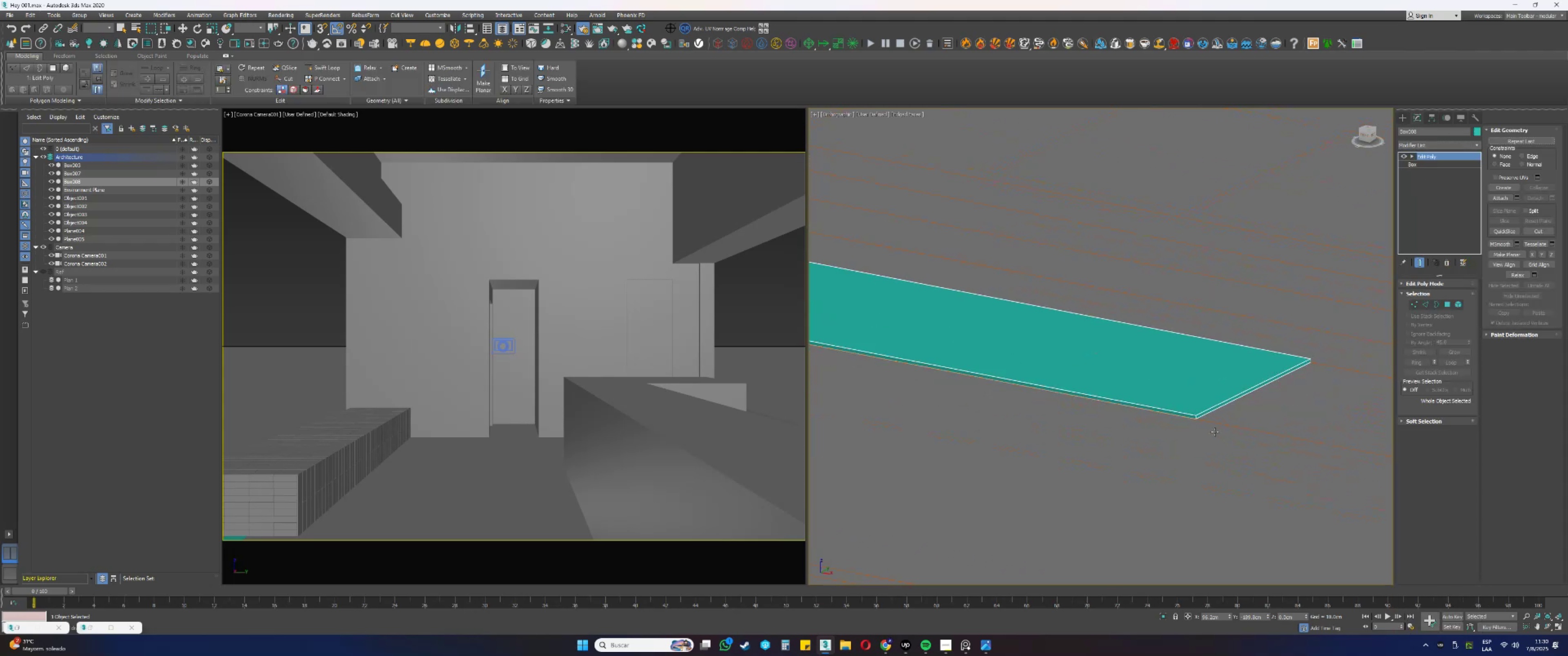 
key(1)
 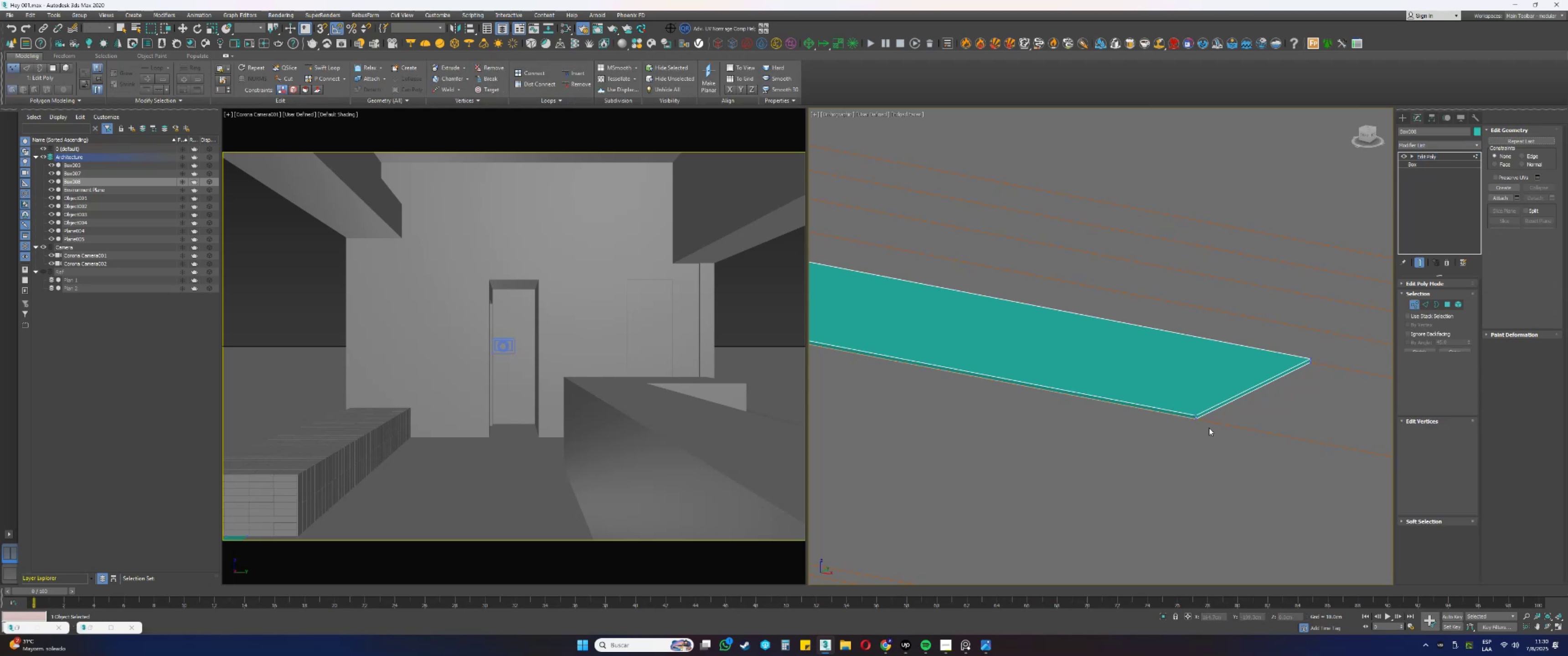 
scroll: coordinate [1140, 389], scroll_direction: down, amount: 4.0
 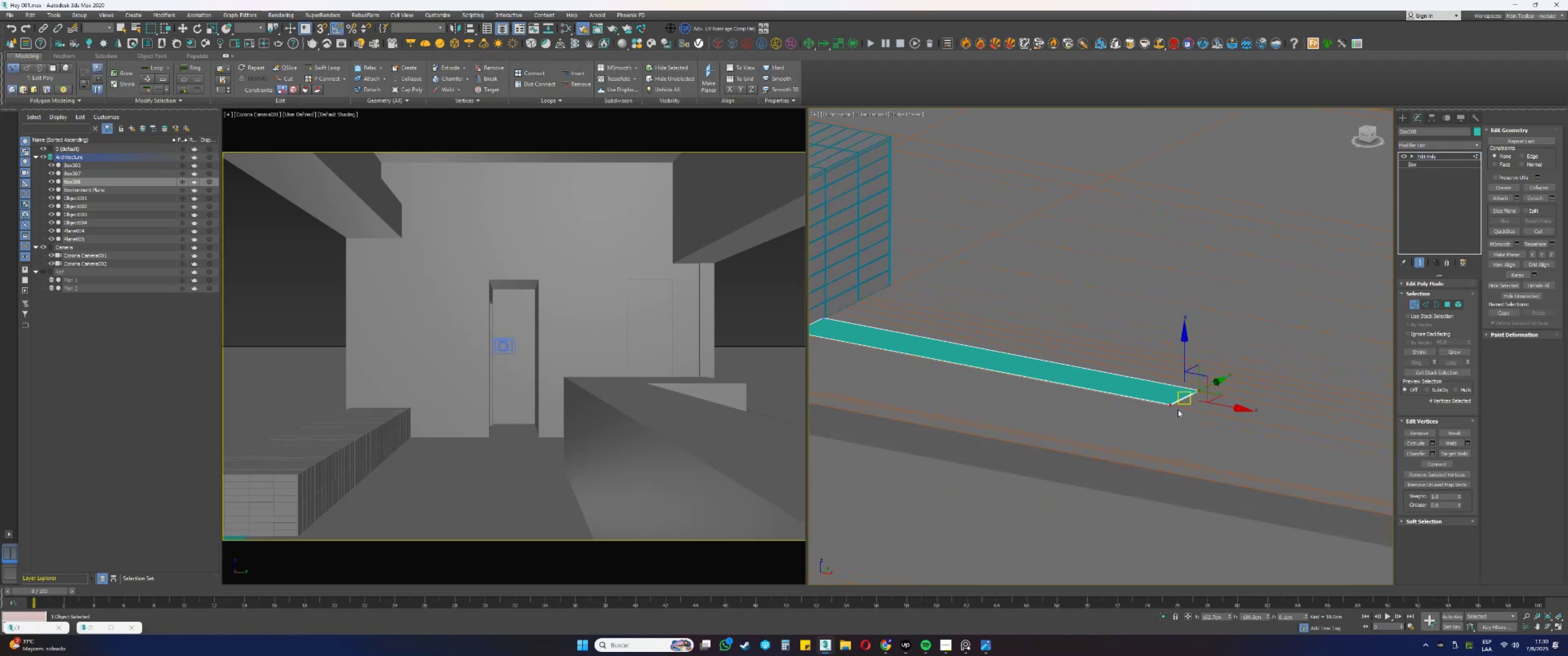 
key(Alt+AltLeft)
 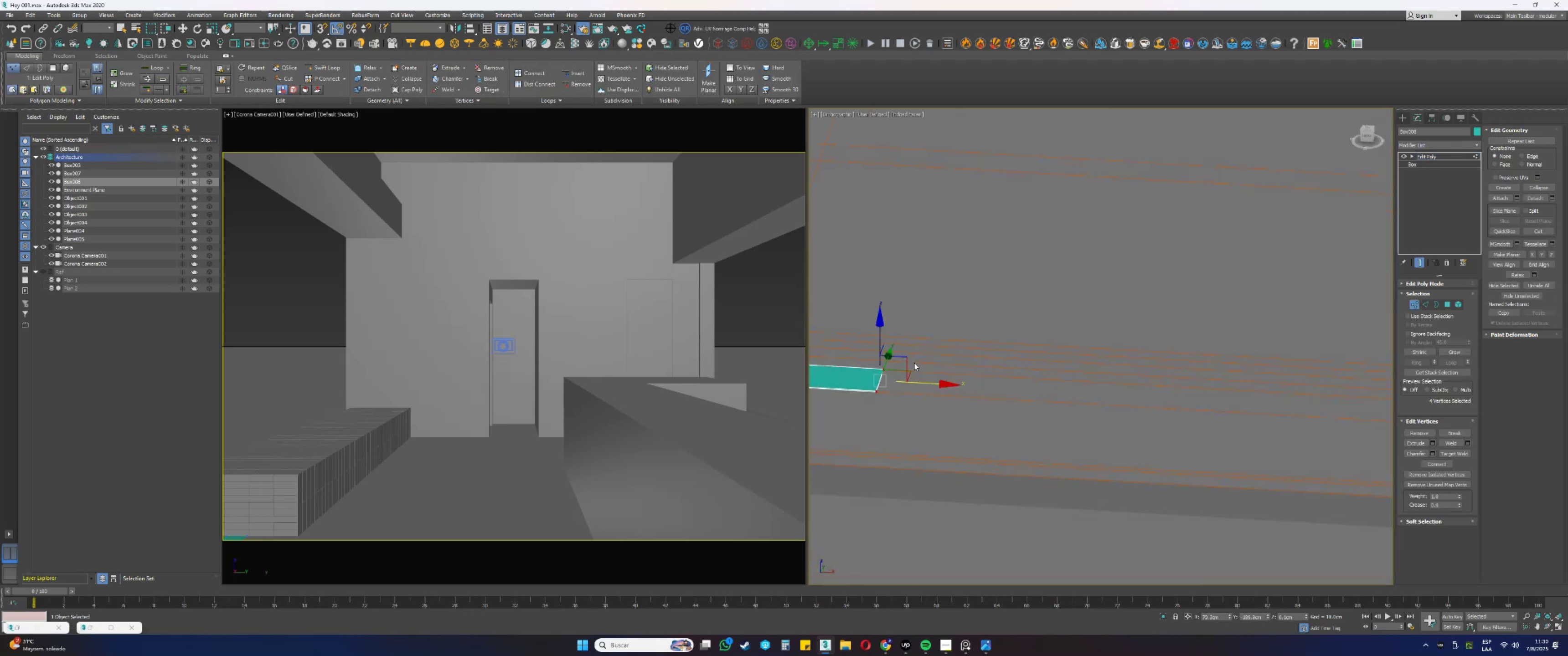 
key(Alt+AltLeft)
 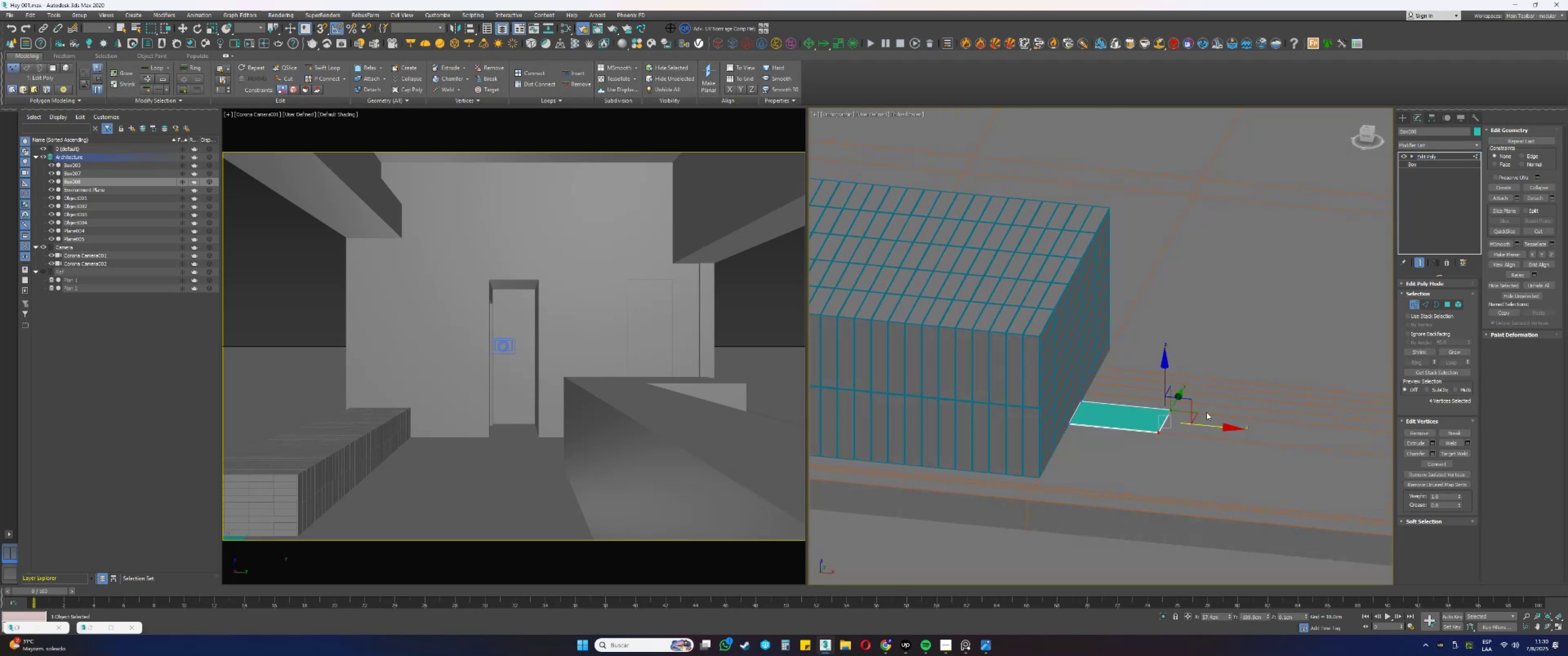 
hold_key(key=AltLeft, duration=0.35)
 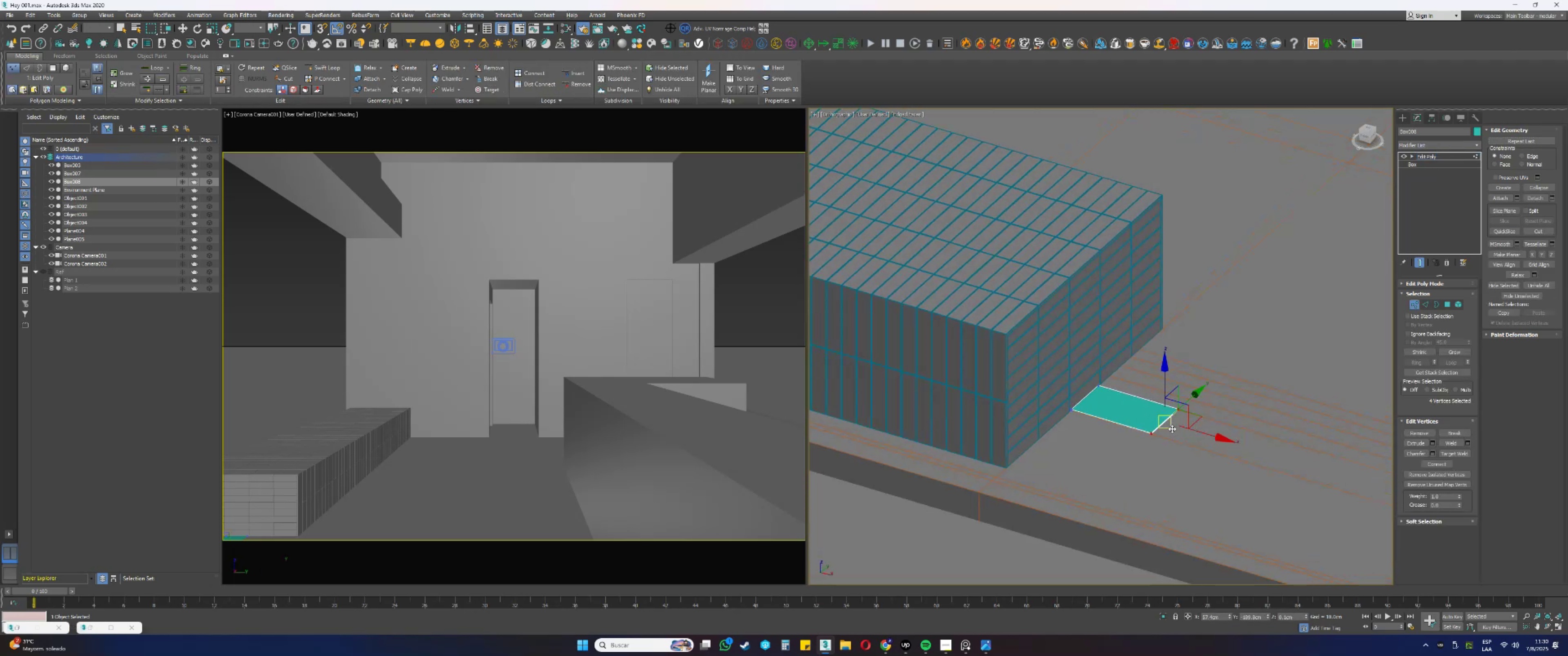 
scroll: coordinate [1151, 419], scroll_direction: up, amount: 2.0
 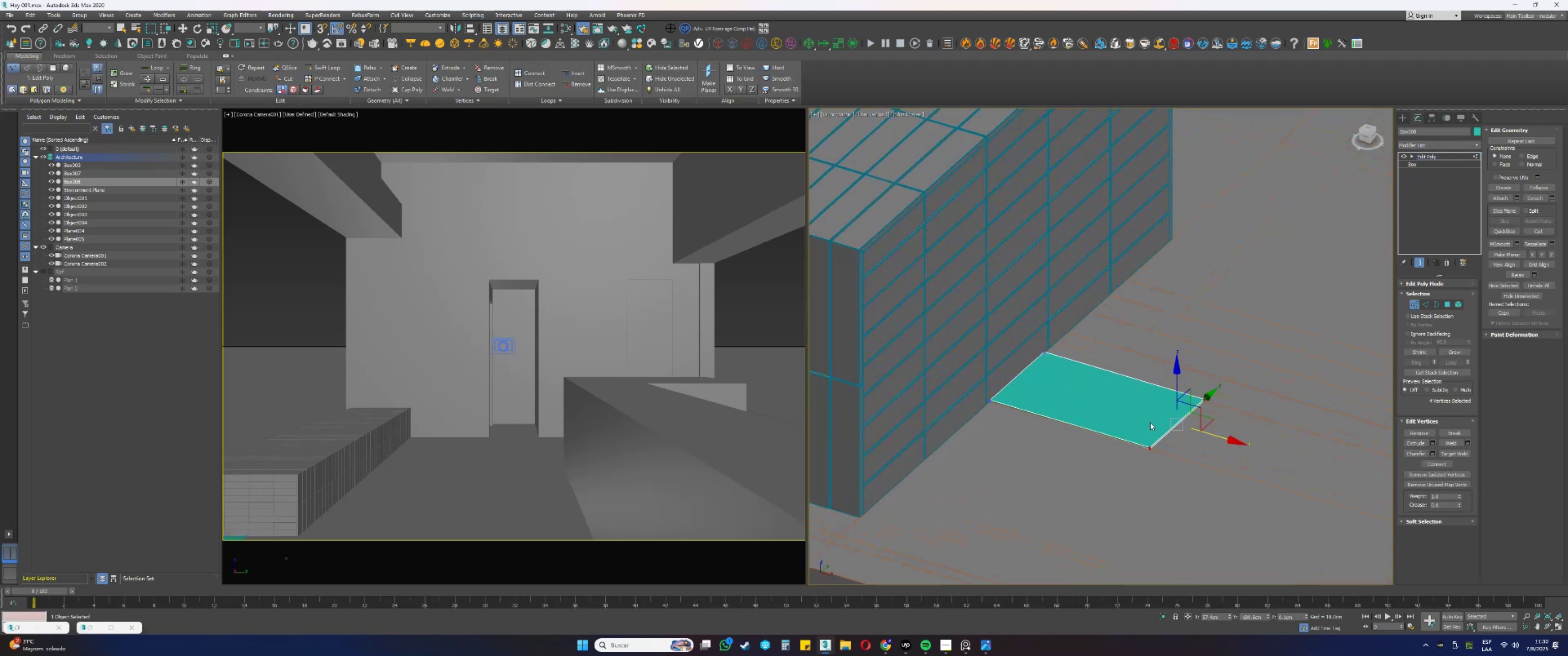 
key(1)
 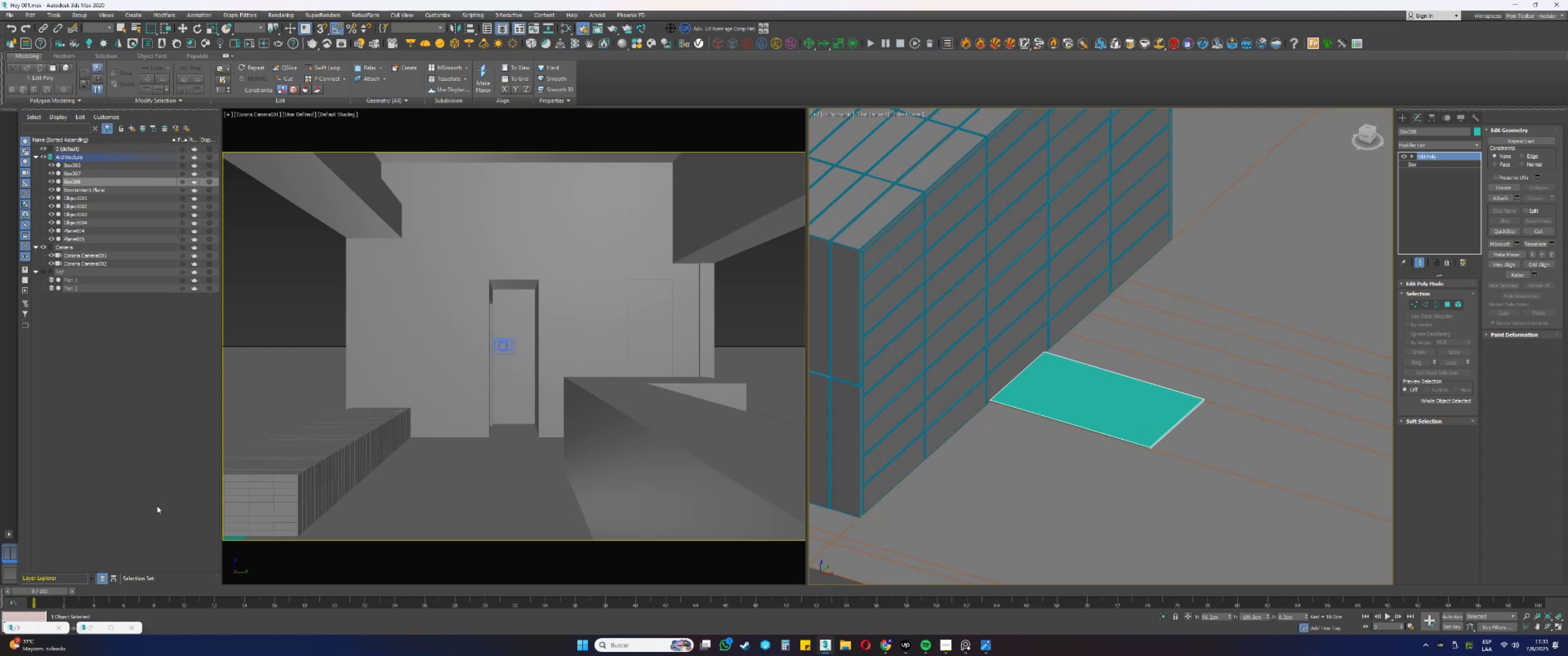 
left_click([988, 653])
 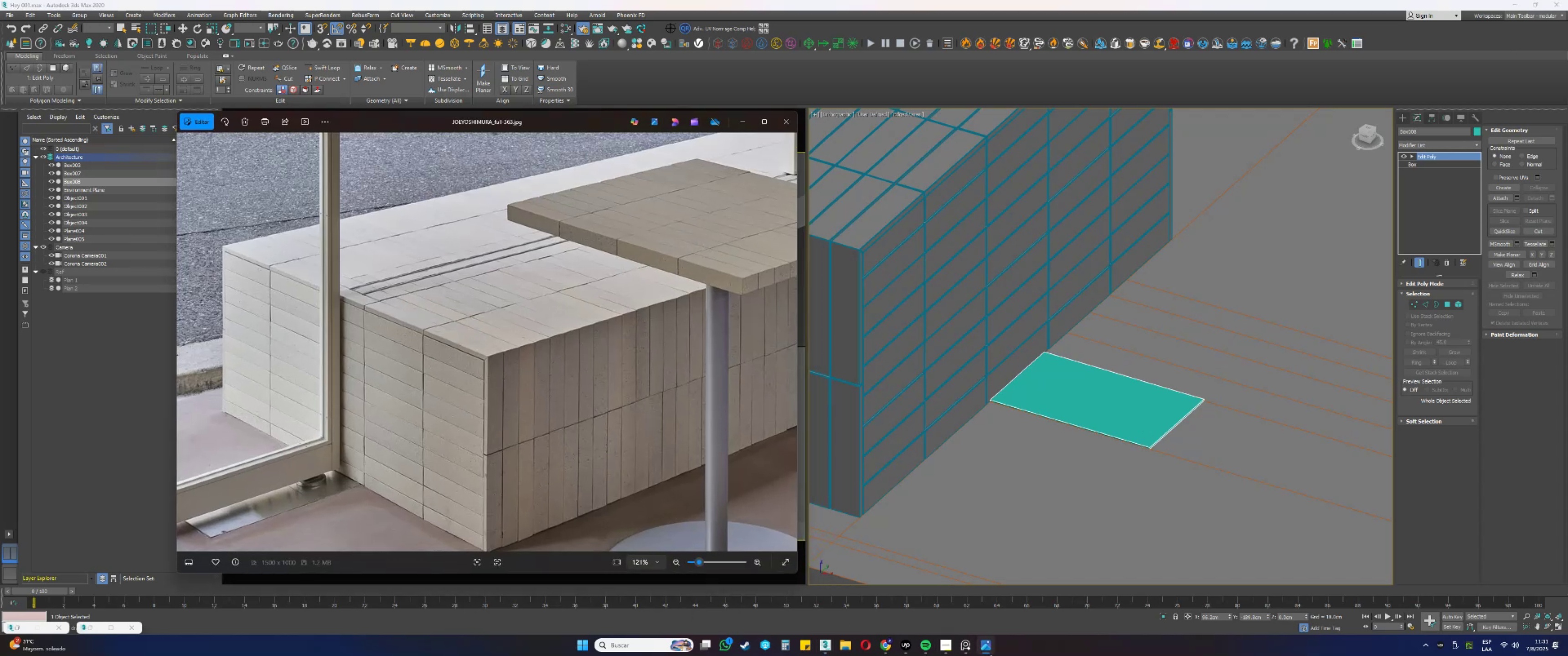 
wait(7.72)
 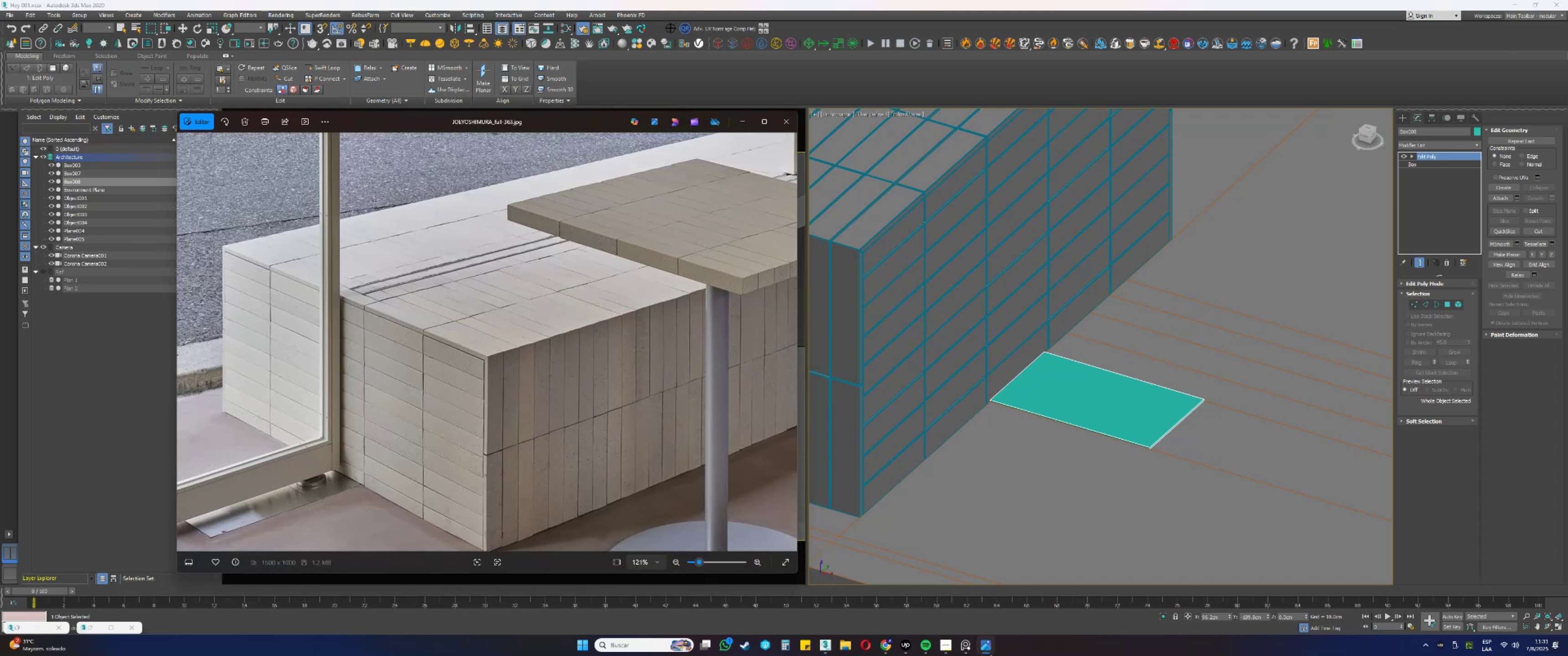 
left_click([990, 654])
 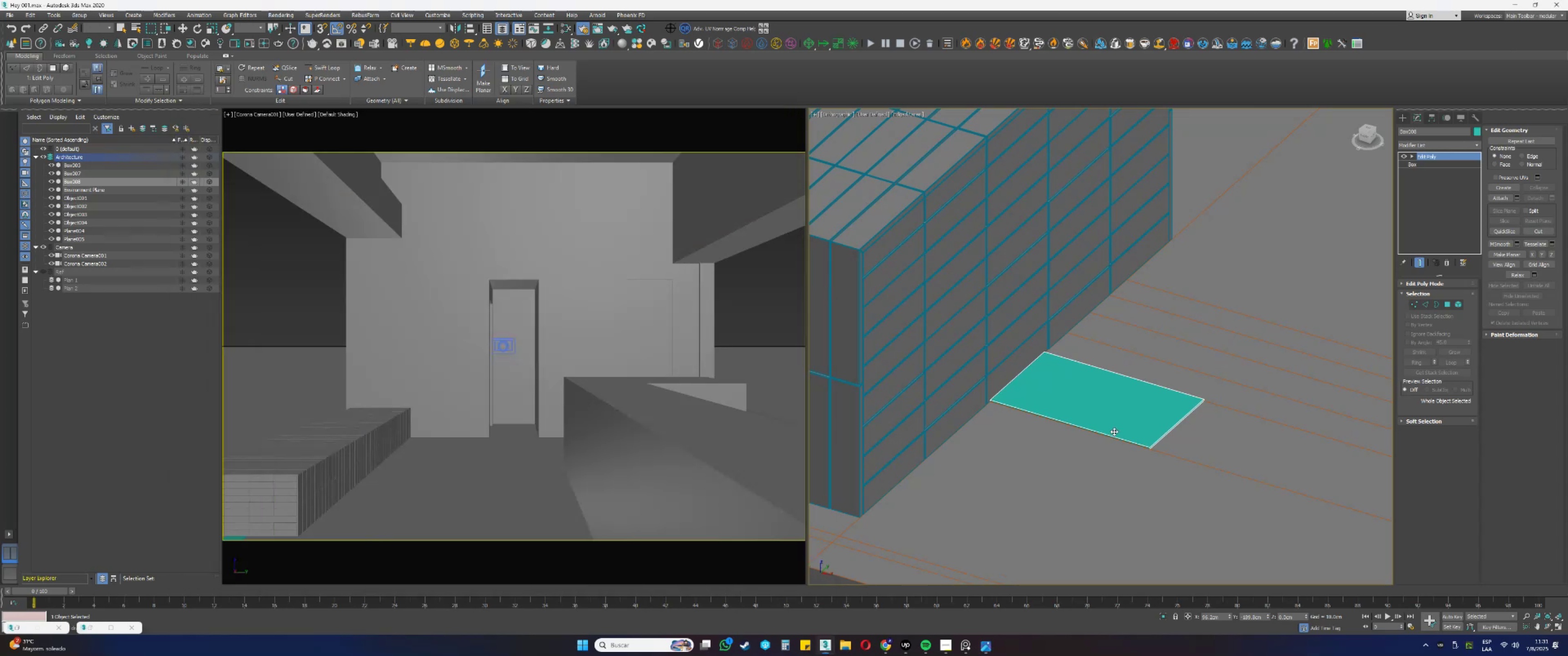 
key(Alt+AltLeft)
 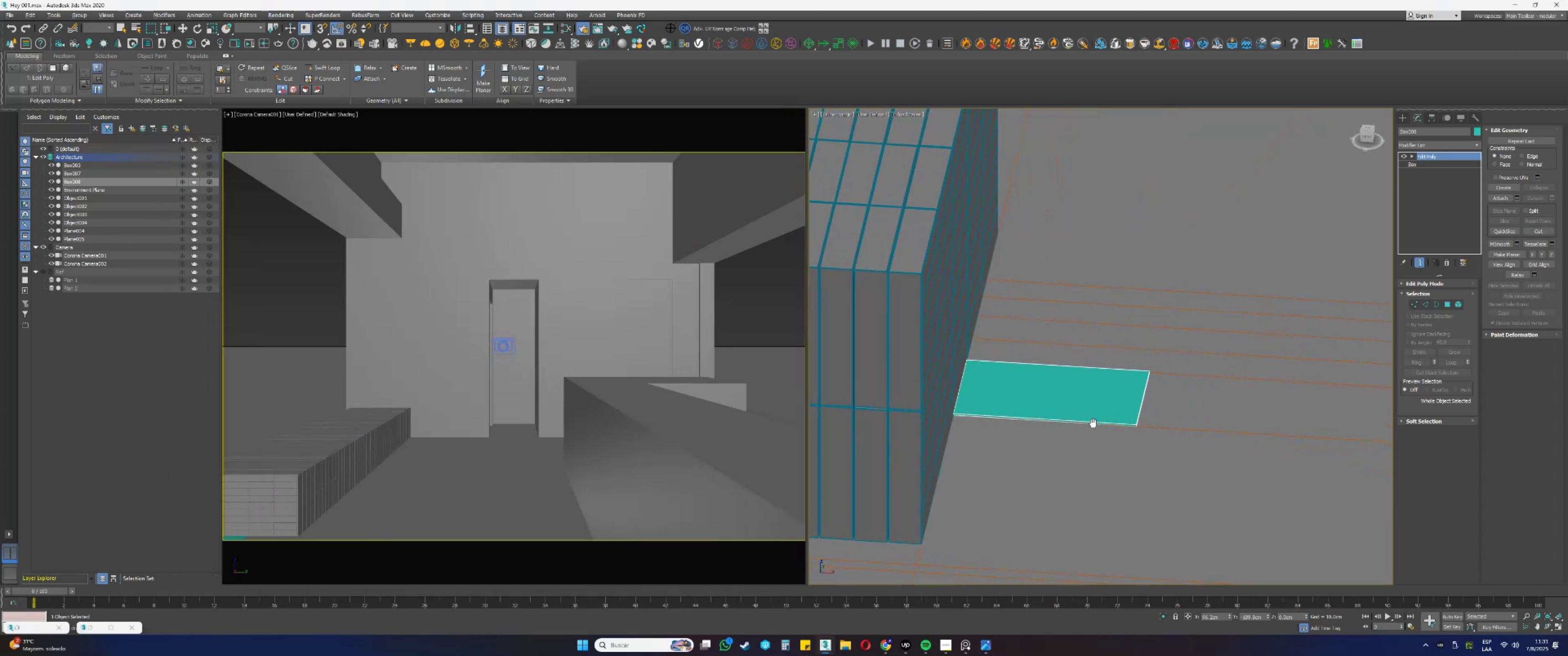 
type(11)
 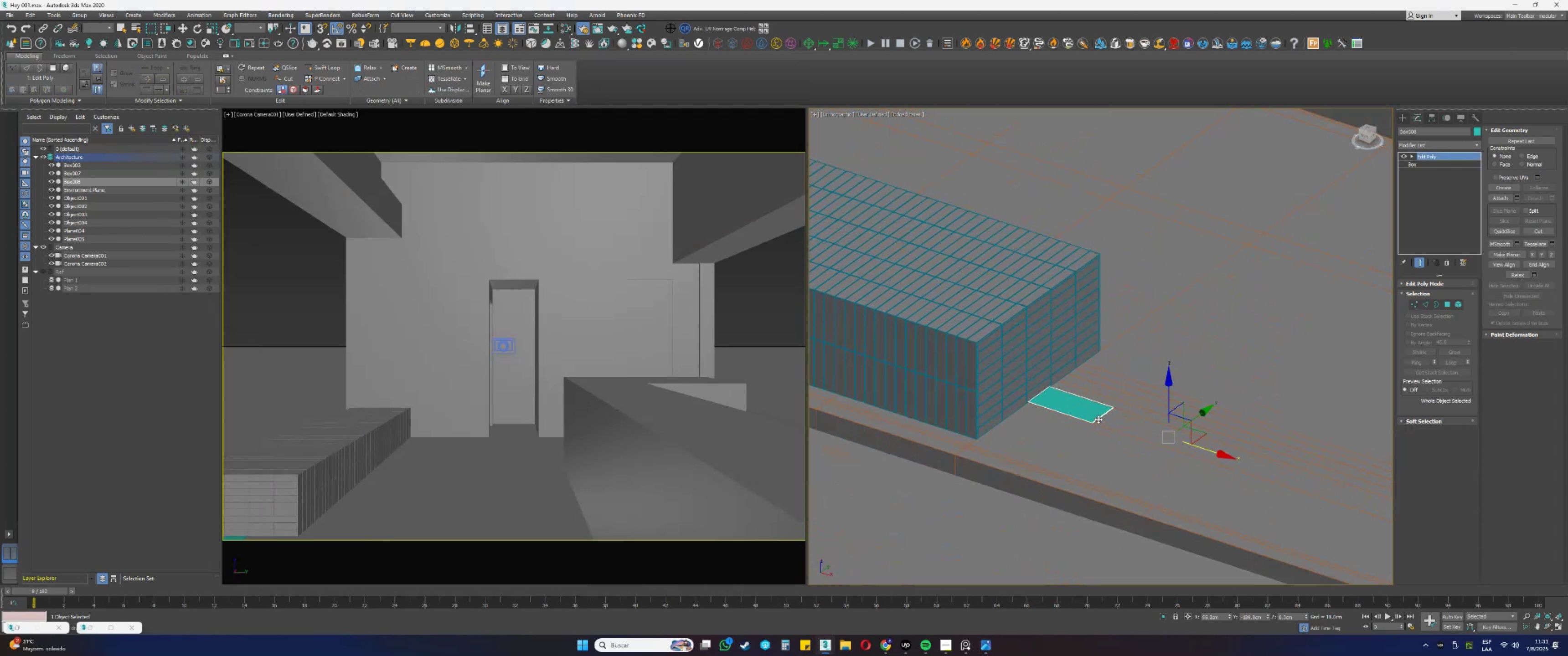 
hold_key(key=AltLeft, duration=0.42)
 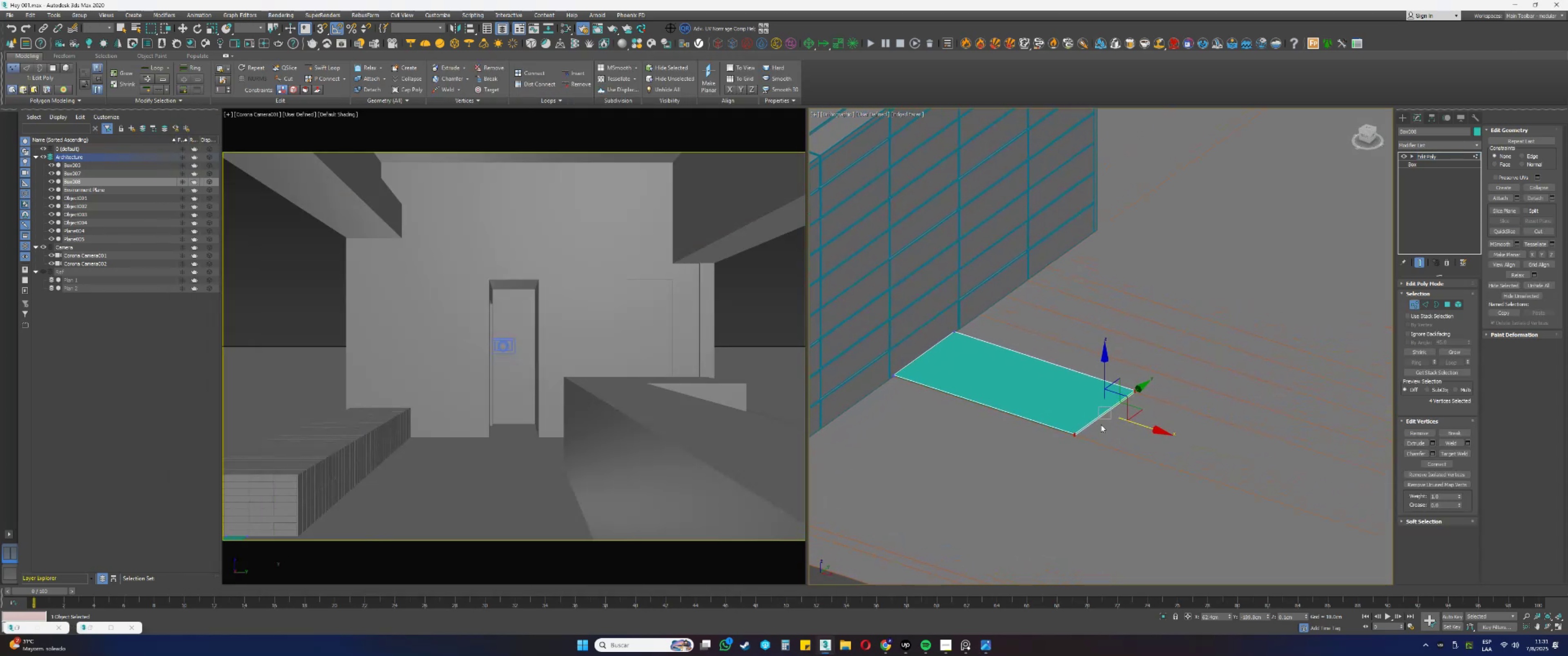 
scroll: coordinate [1097, 418], scroll_direction: down, amount: 3.0
 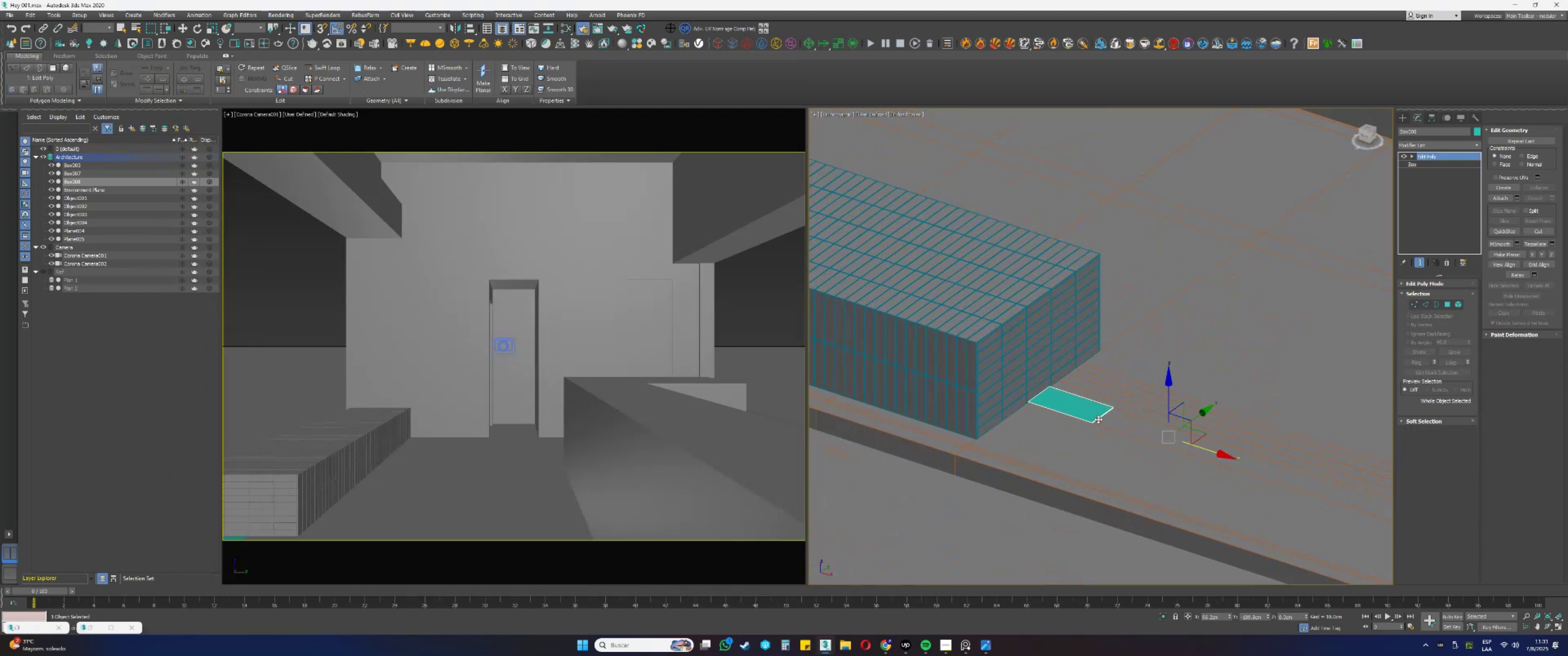 
key(Alt+AltLeft)
 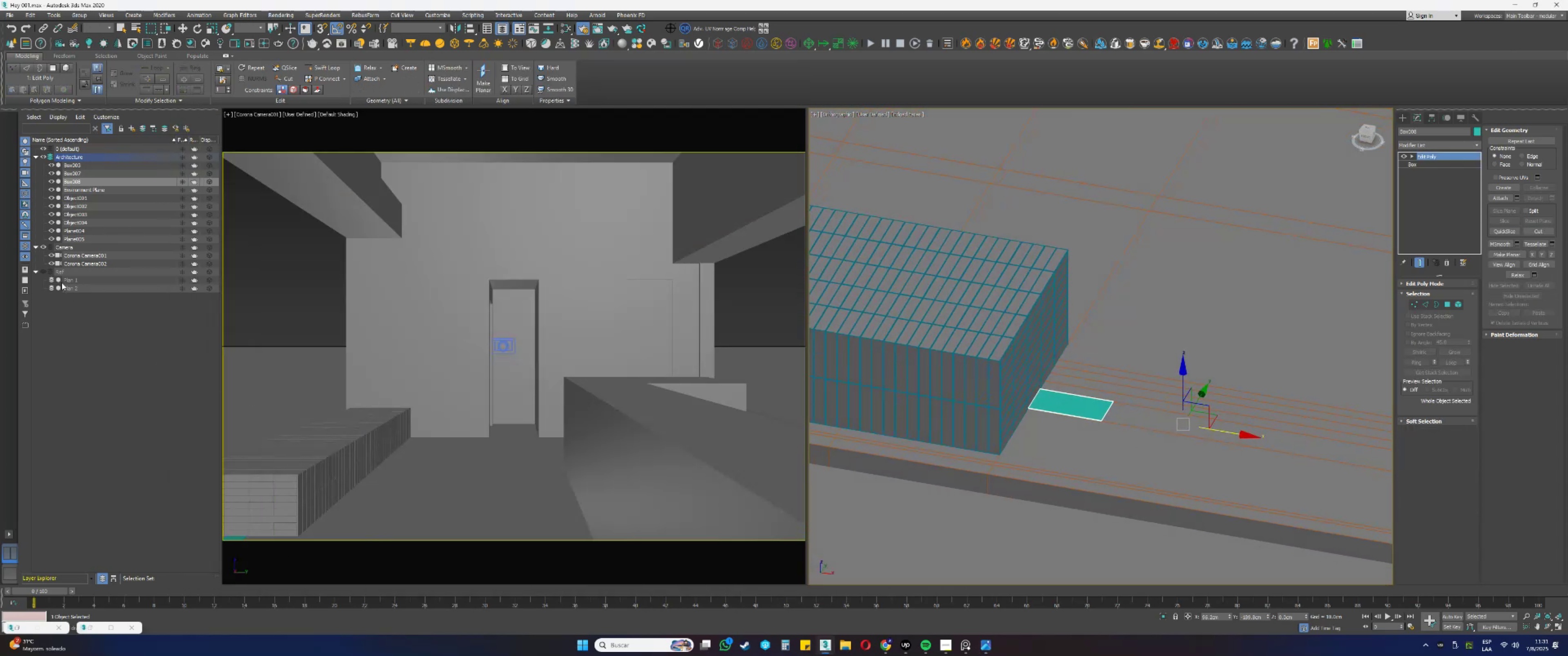 
left_click([43, 272])
 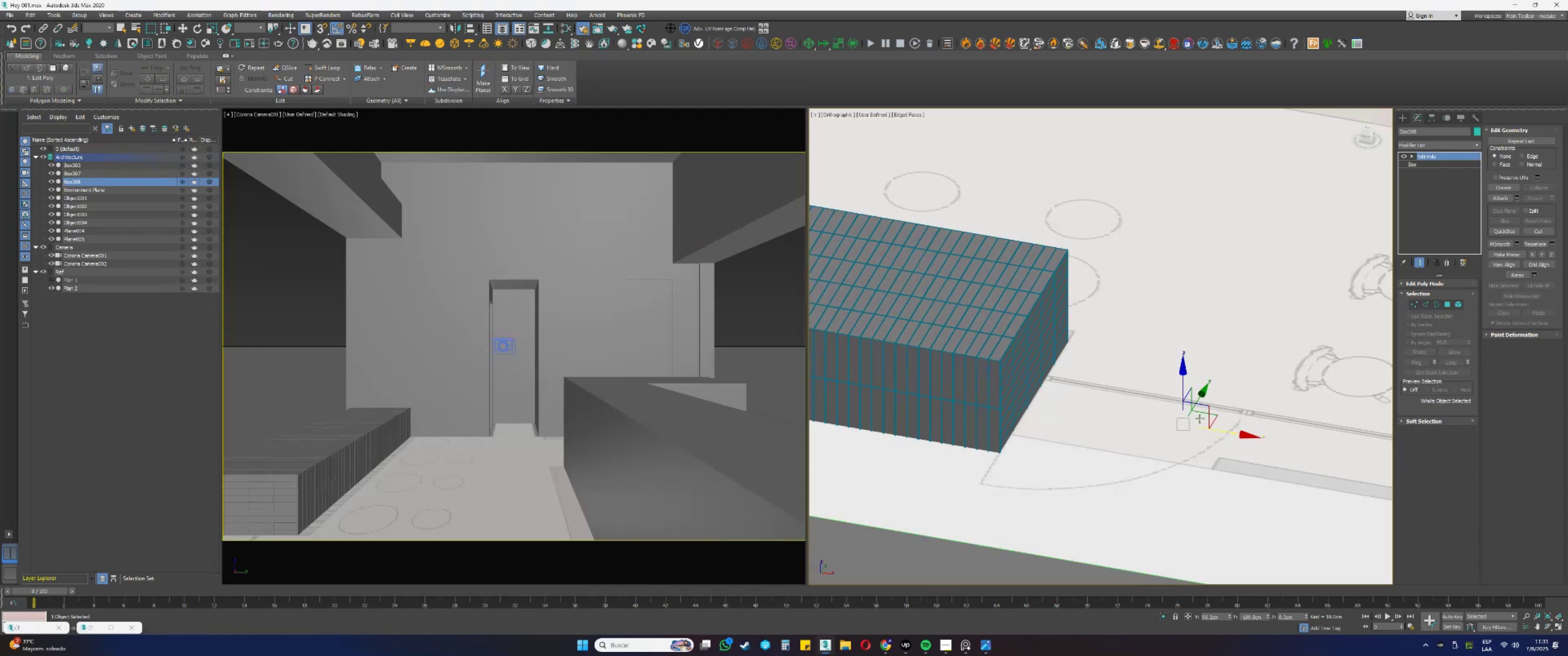 
key(Alt+AltLeft)
 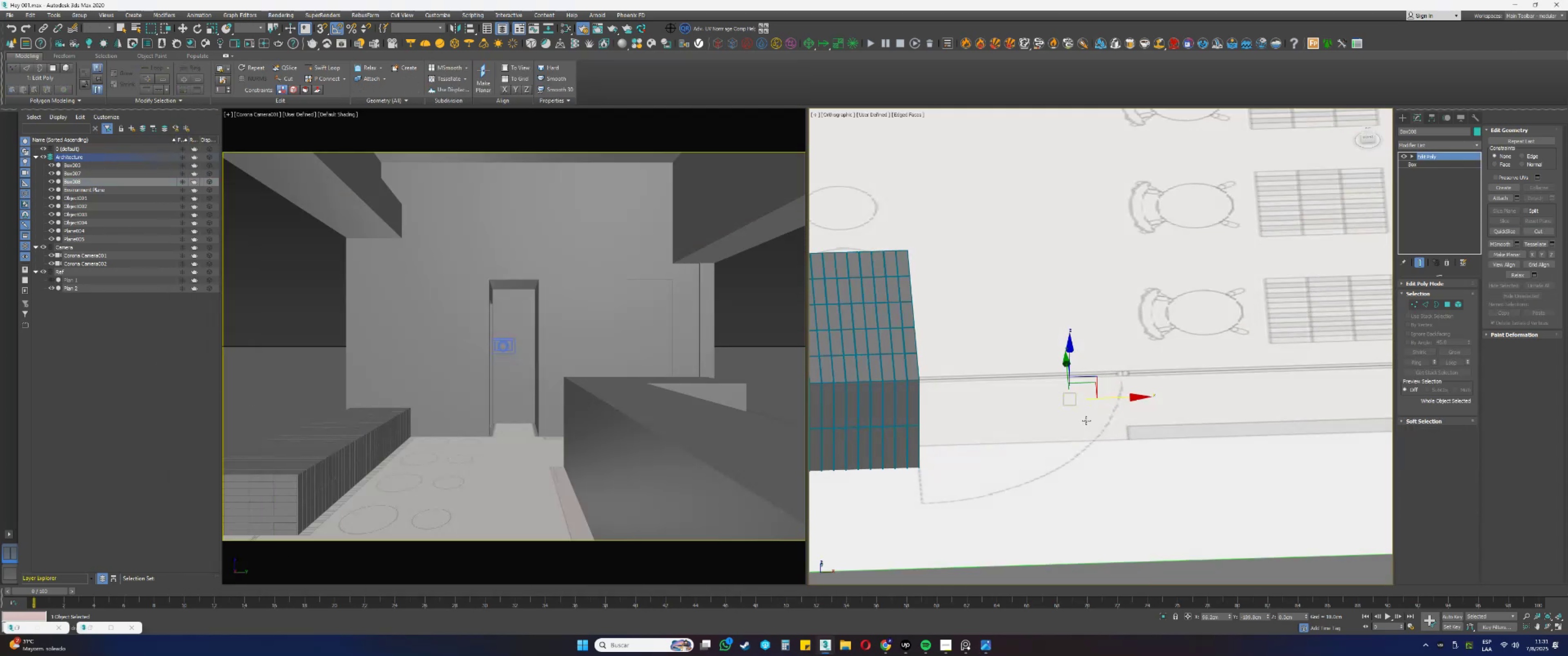 
key(F3)
 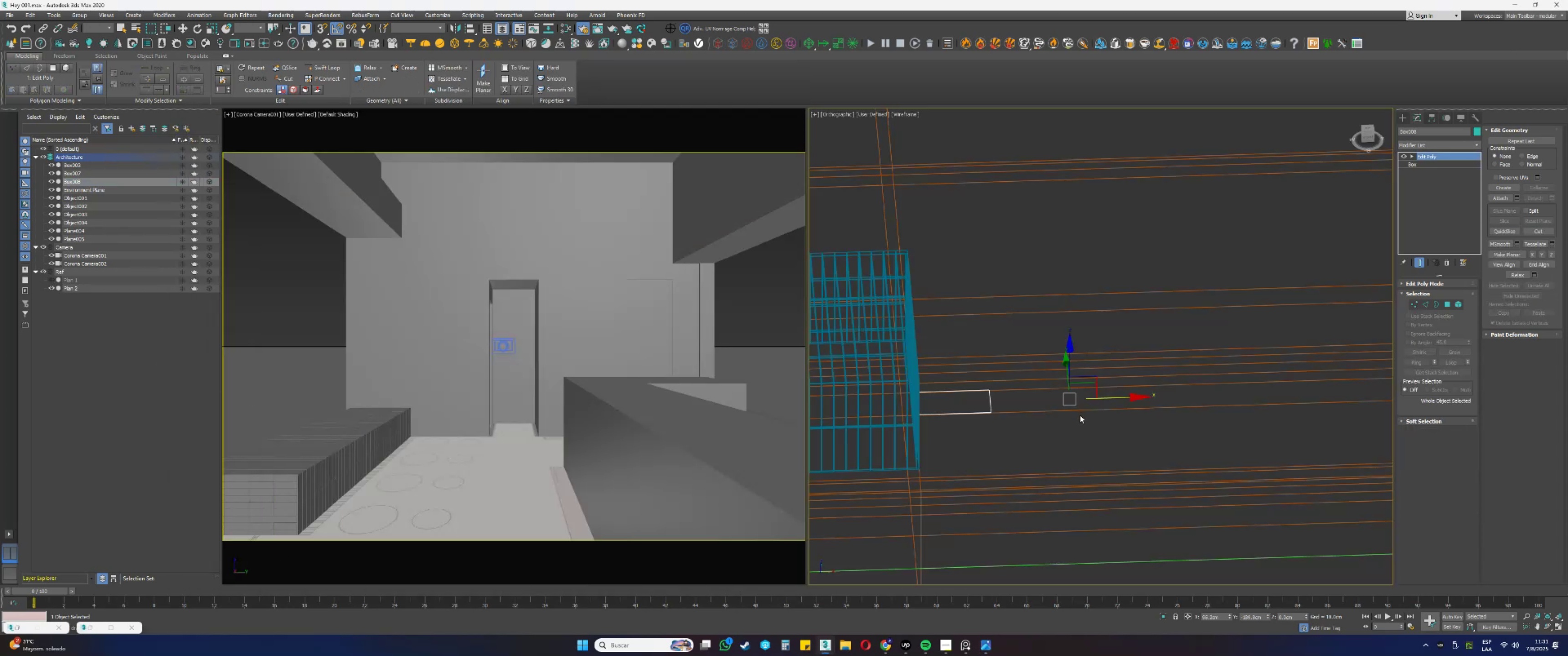 
hold_key(key=AltLeft, duration=0.33)
 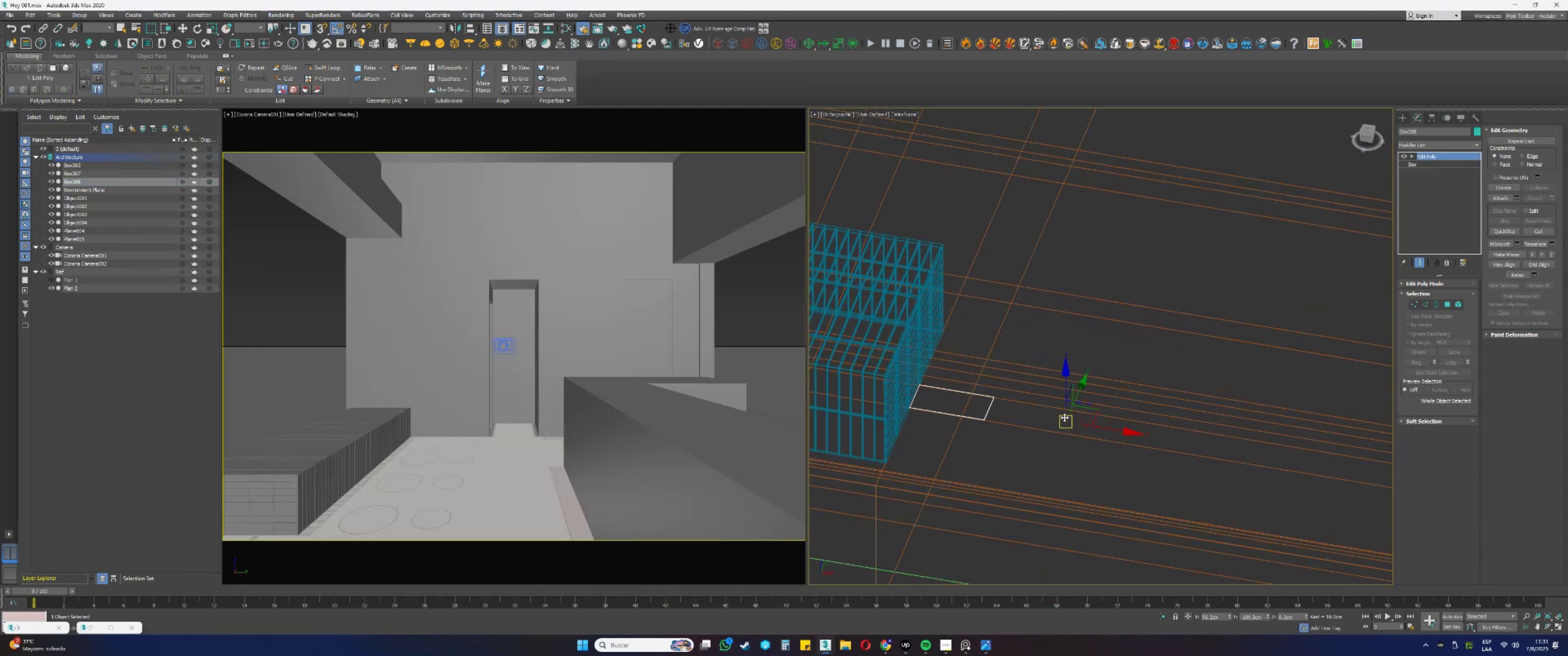 
key(F3)
 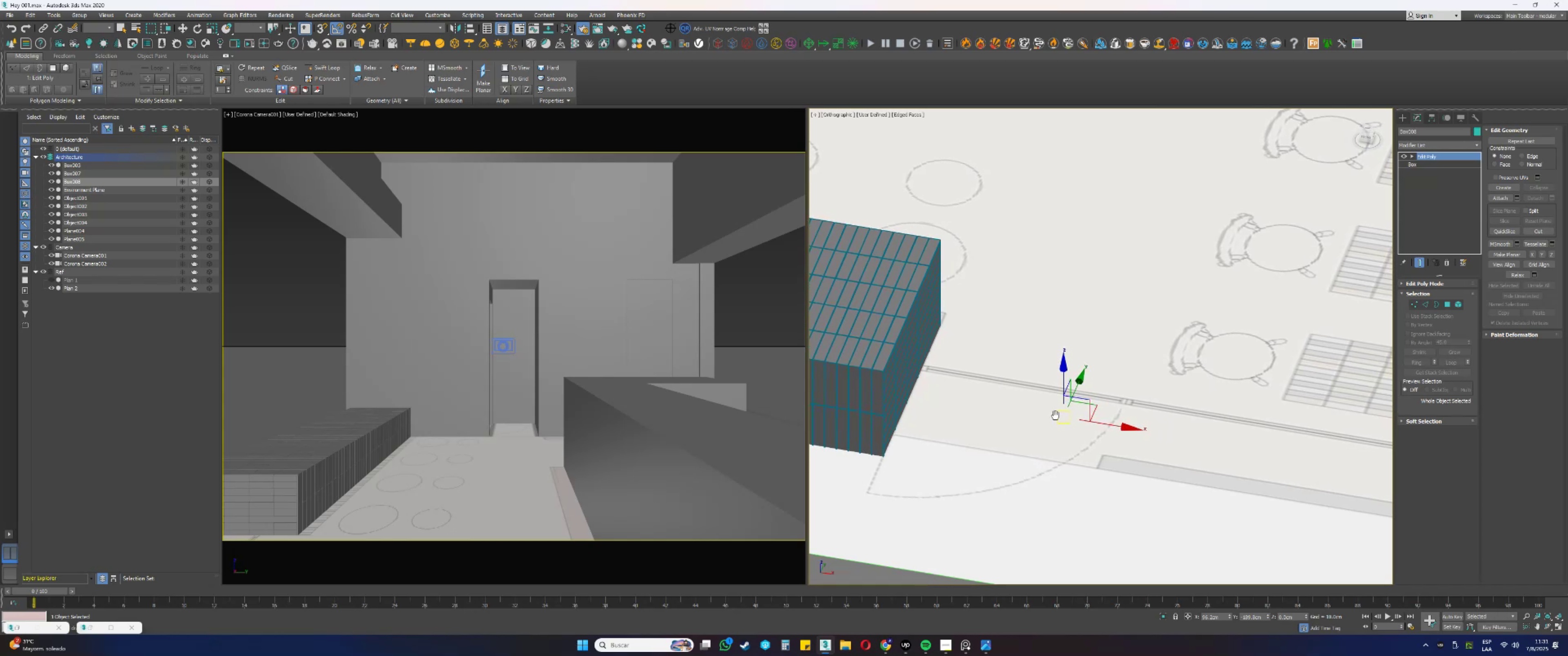 
scroll: coordinate [1035, 410], scroll_direction: down, amount: 2.0
 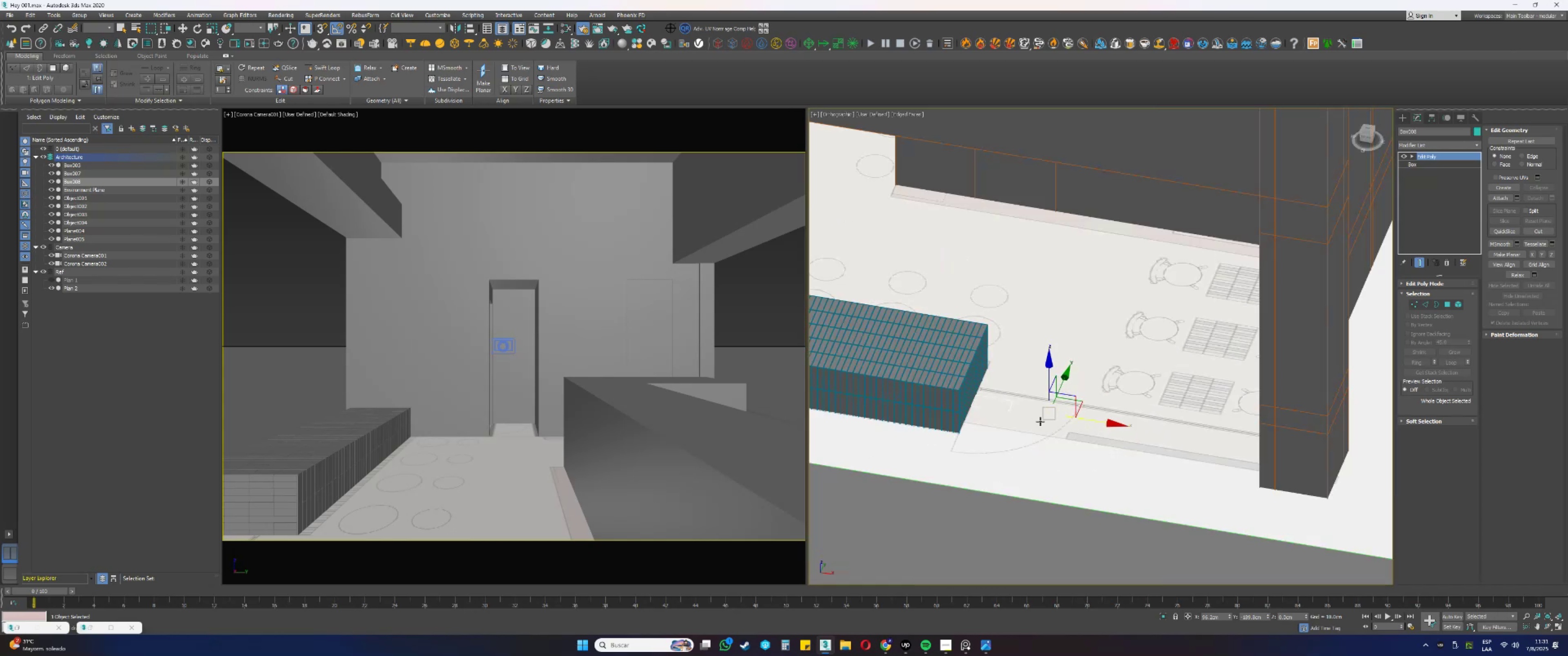 
hold_key(key=AltLeft, duration=0.4)
 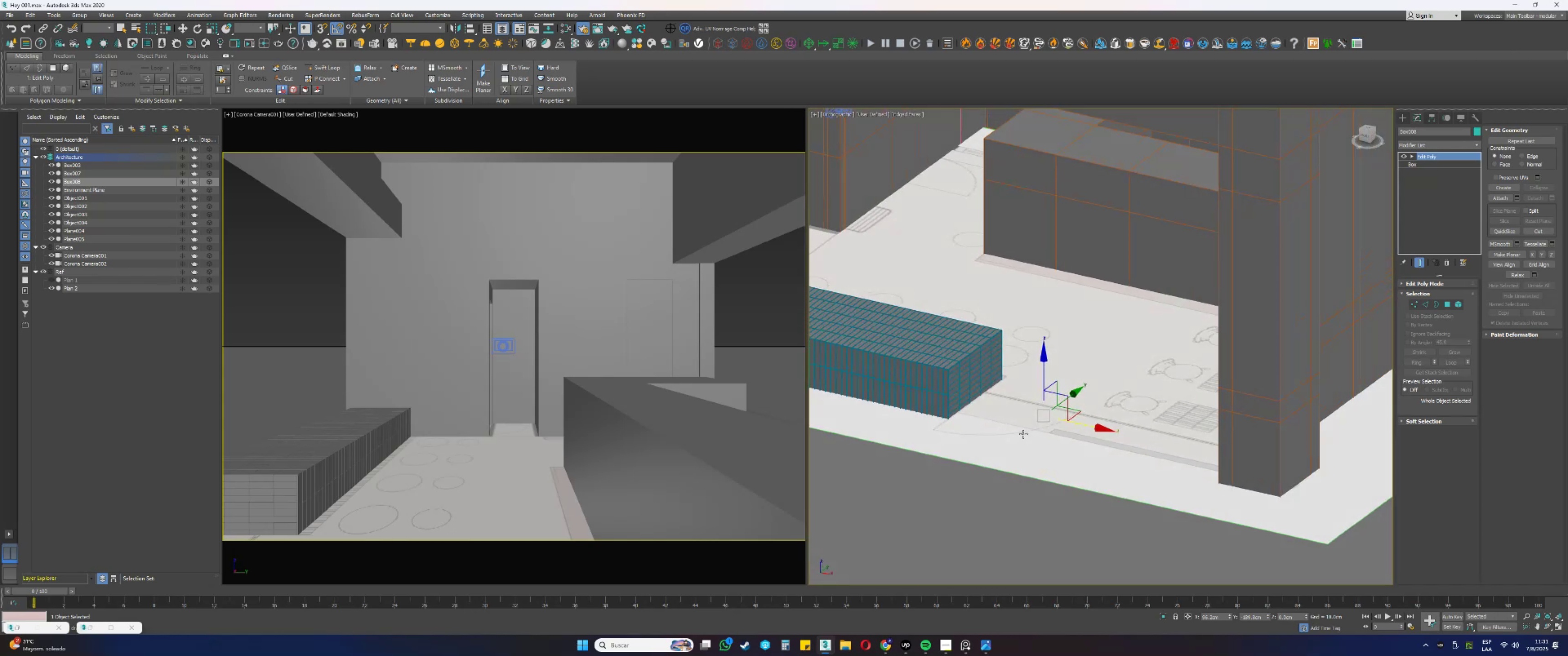 
hold_key(key=AltLeft, duration=0.33)
 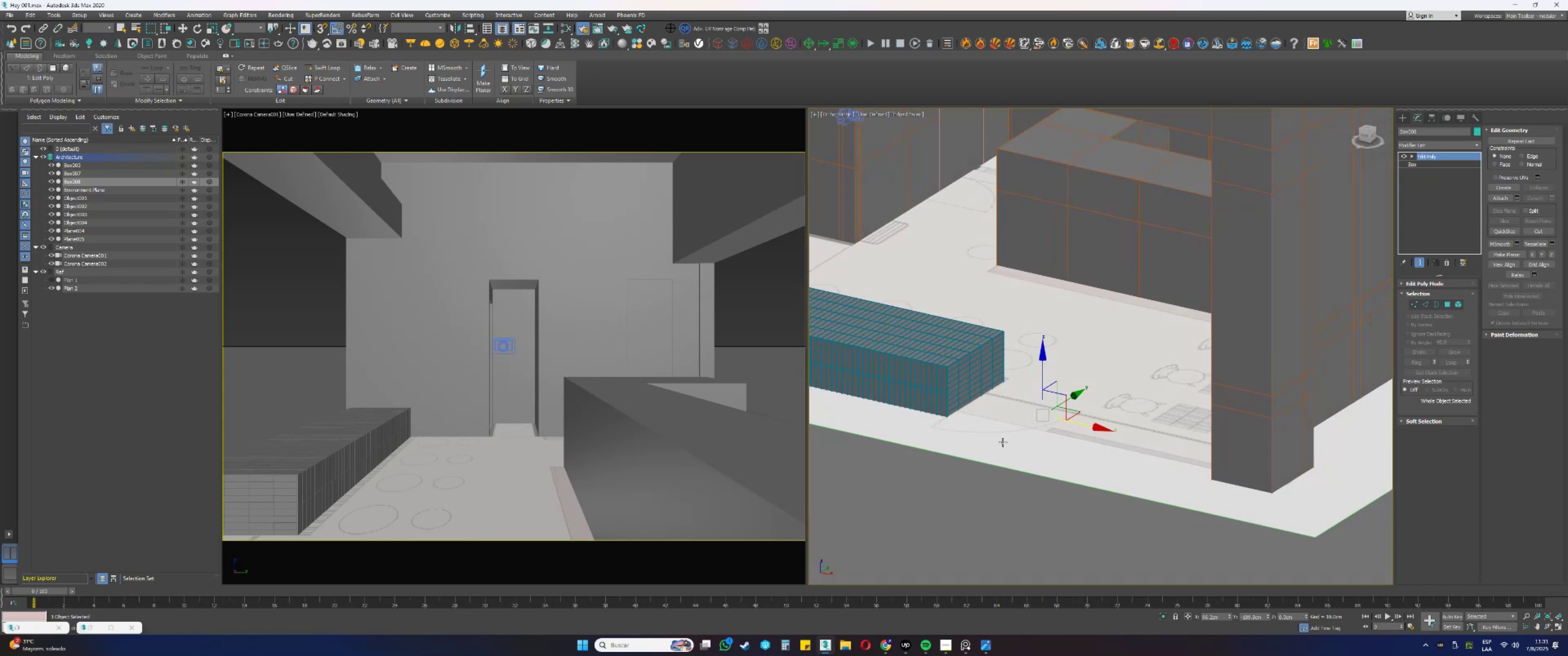 
left_click([1003, 442])
 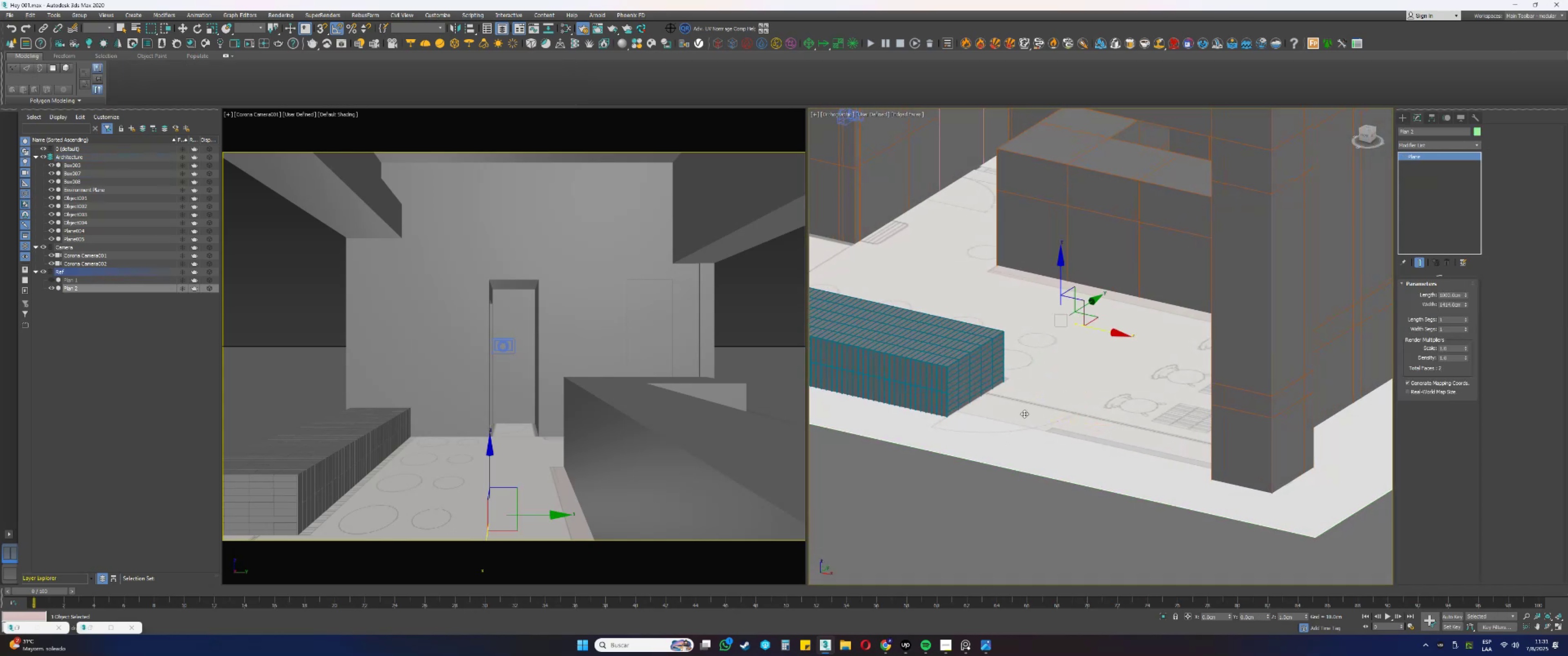 
scroll: coordinate [1040, 393], scroll_direction: up, amount: 3.0
 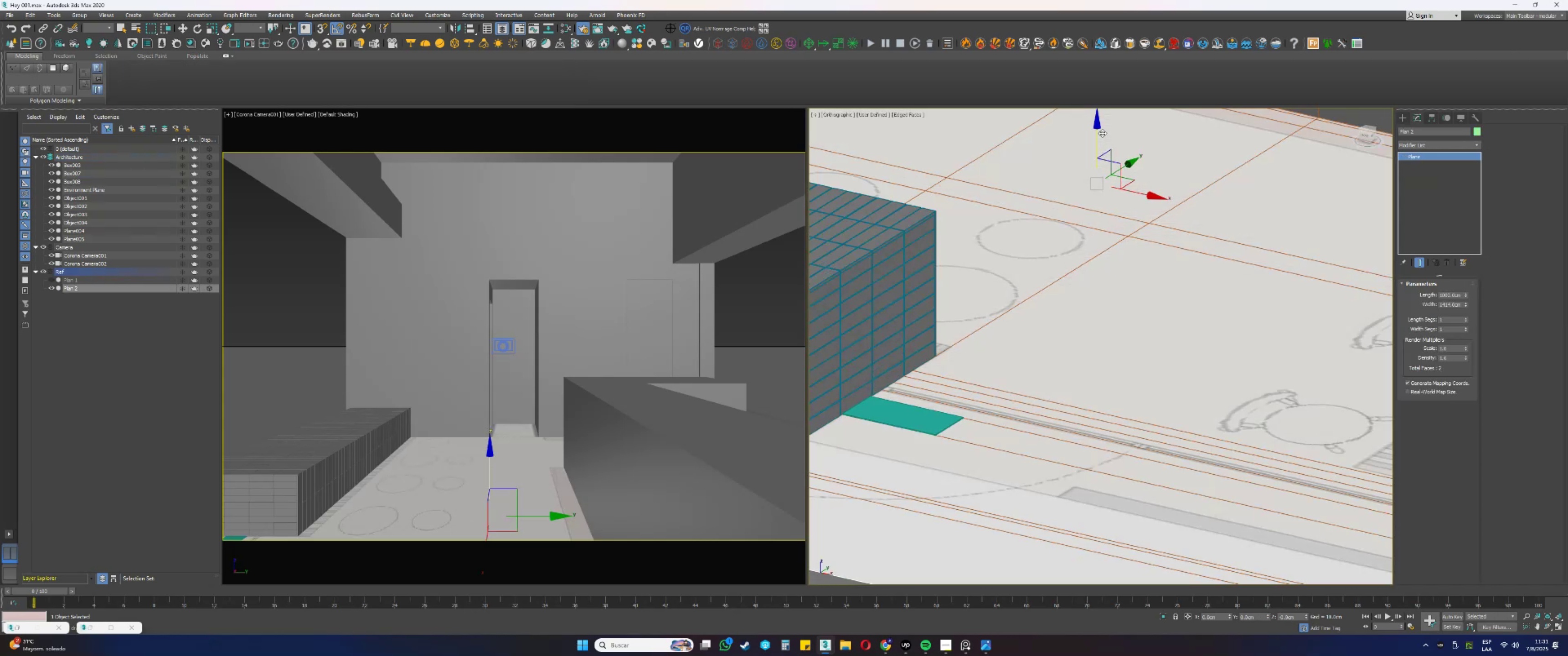 
scroll: coordinate [963, 422], scroll_direction: down, amount: 1.0
 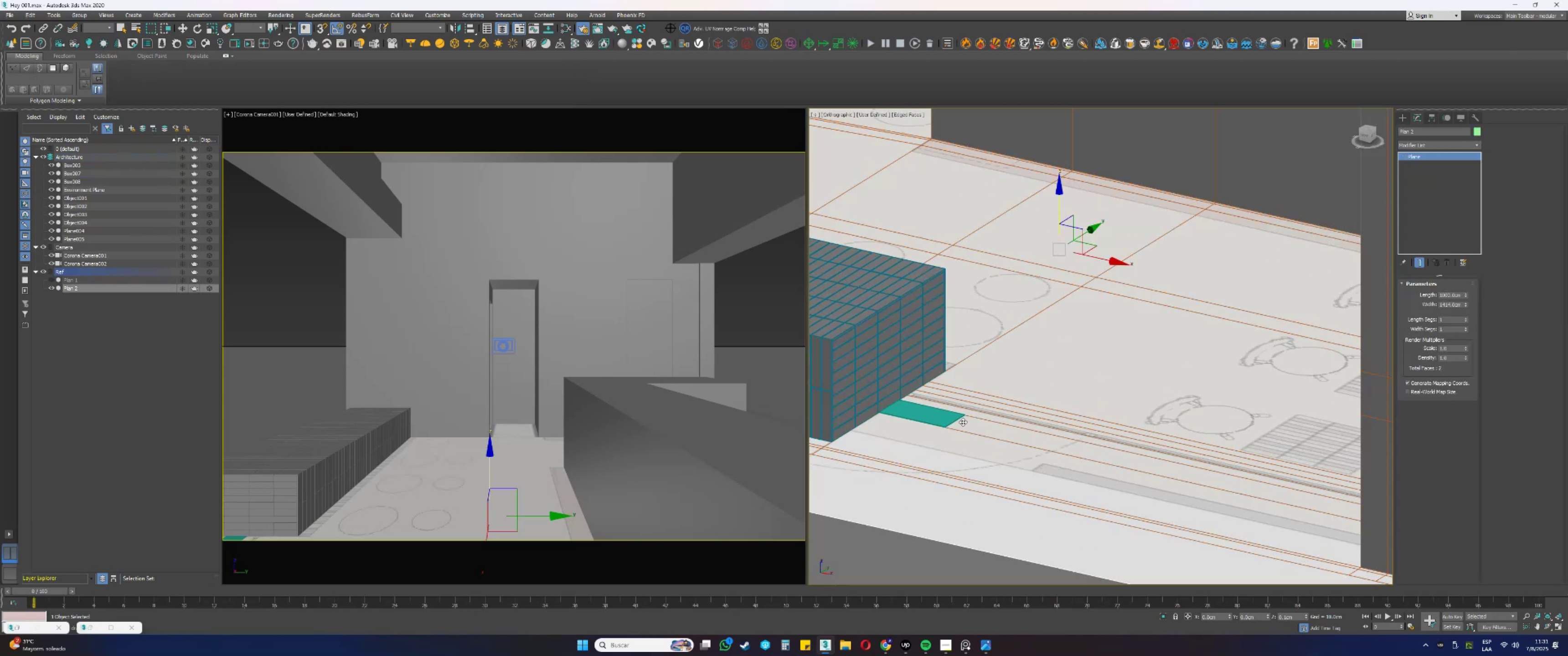 
key(Alt+AltLeft)
 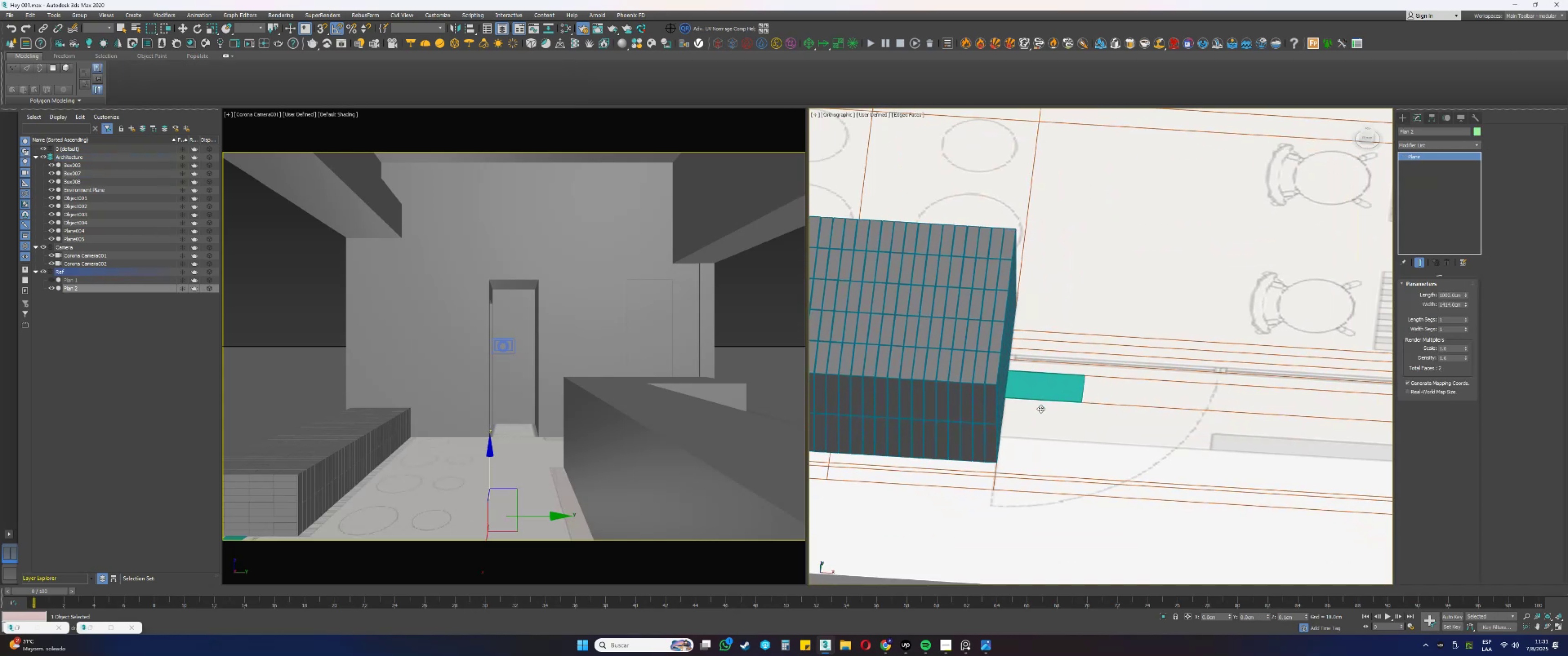 
scroll: coordinate [990, 422], scroll_direction: down, amount: 1.0
 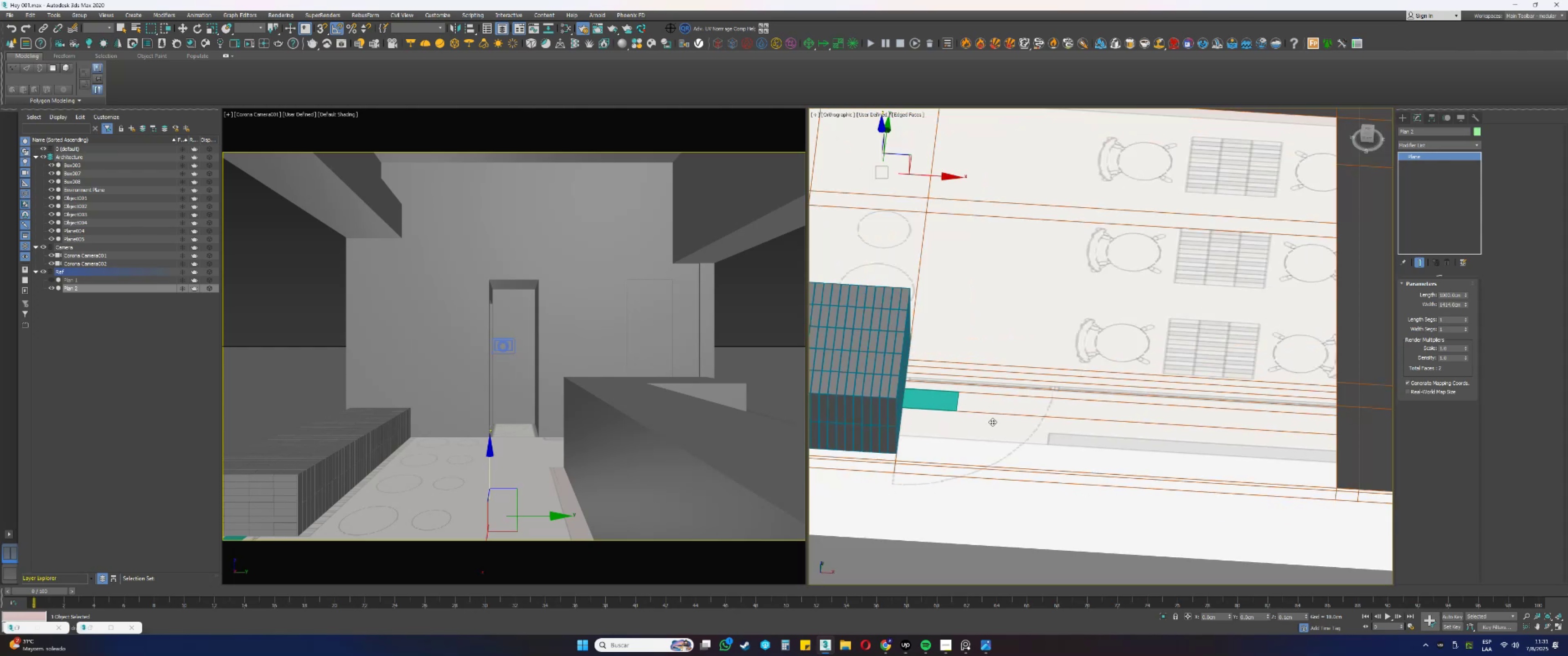 
key(Alt+AltLeft)
 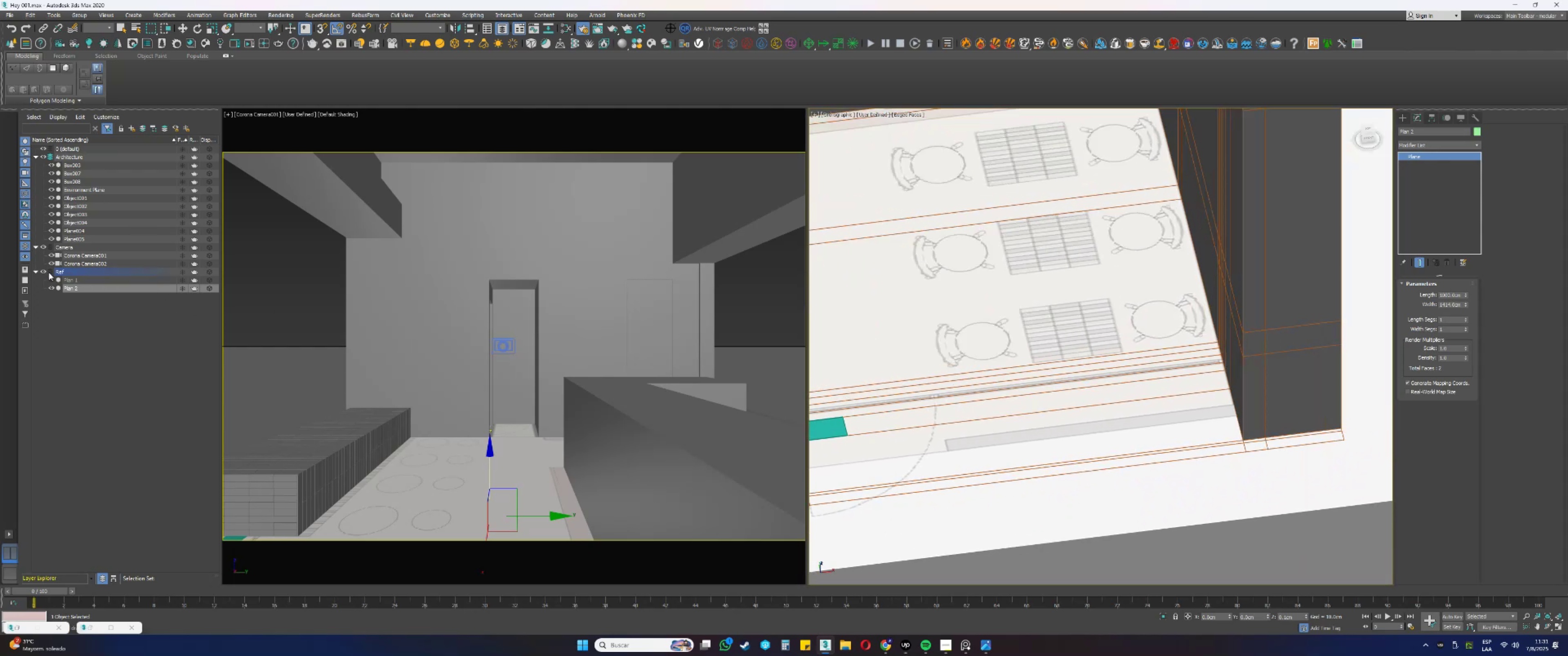 
key(Alt+AltLeft)
 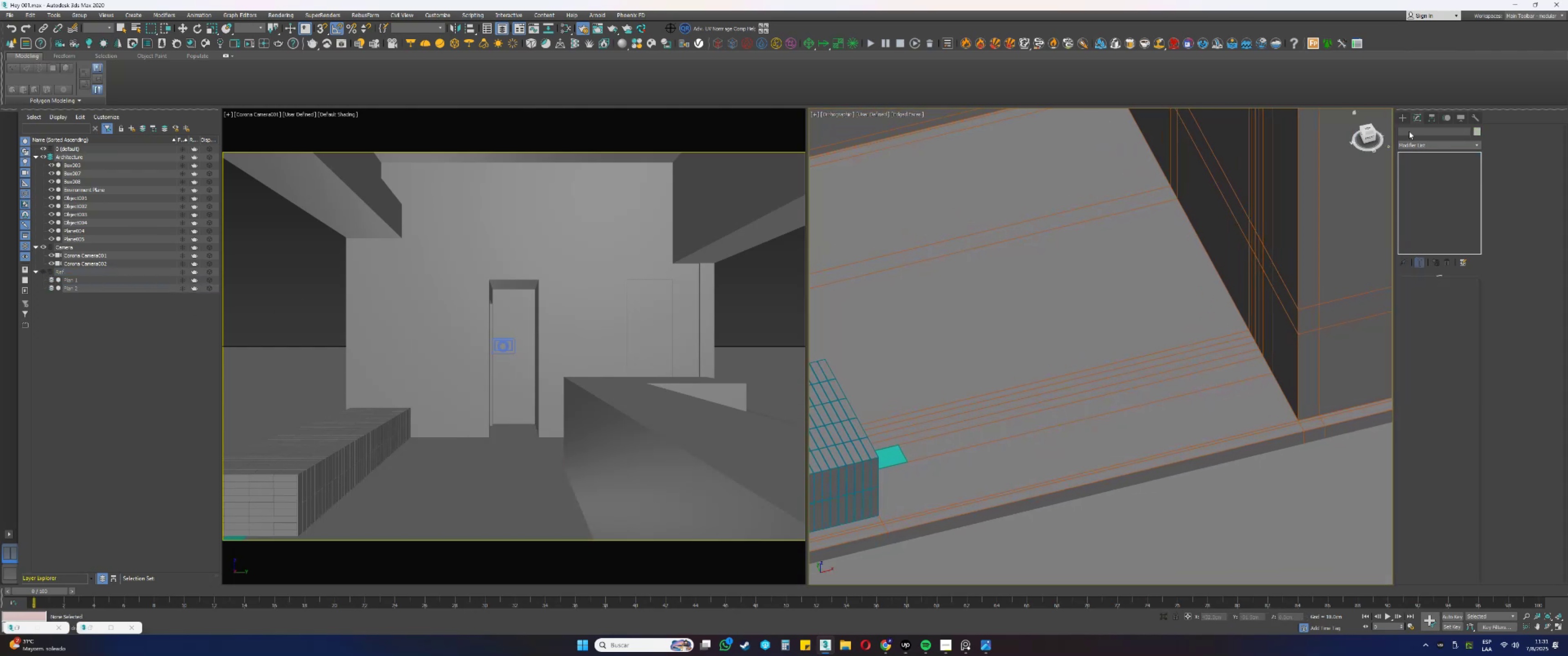 
left_click([1407, 117])
 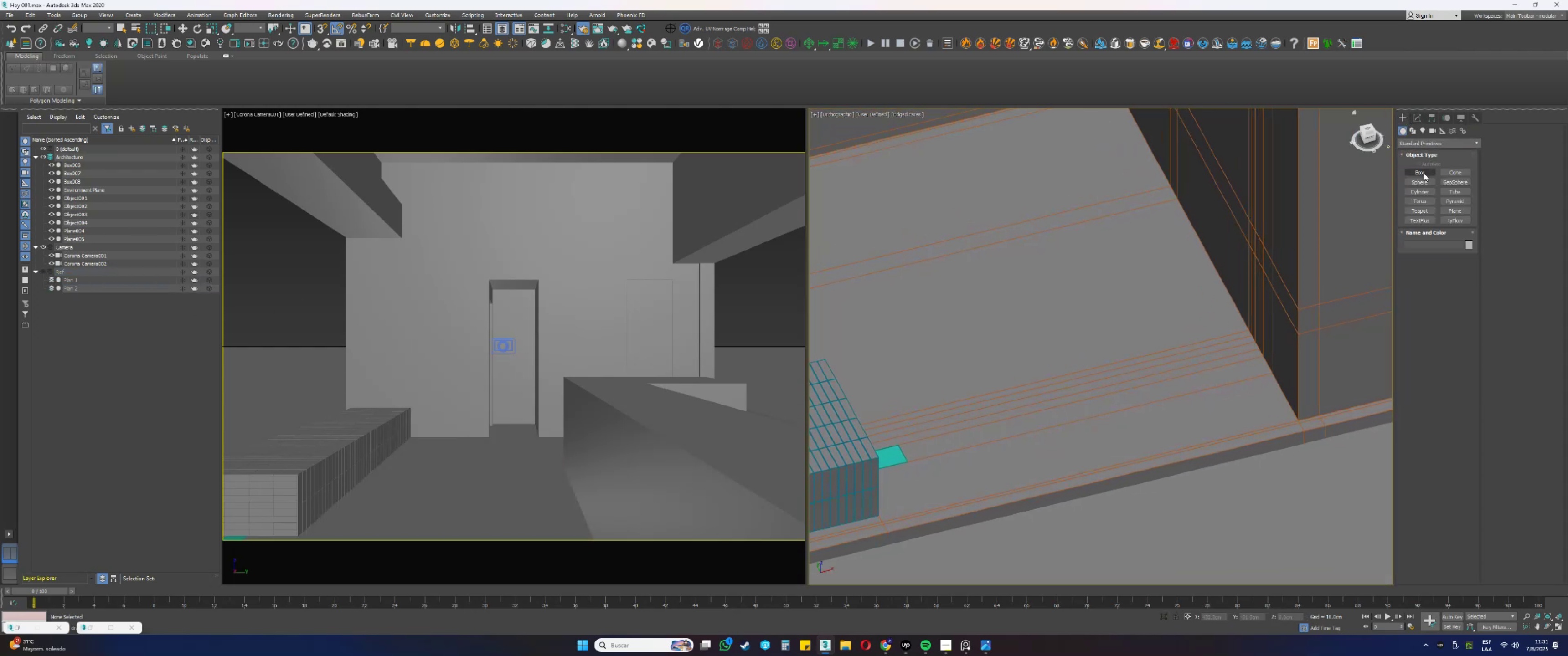 
left_click([1424, 173])
 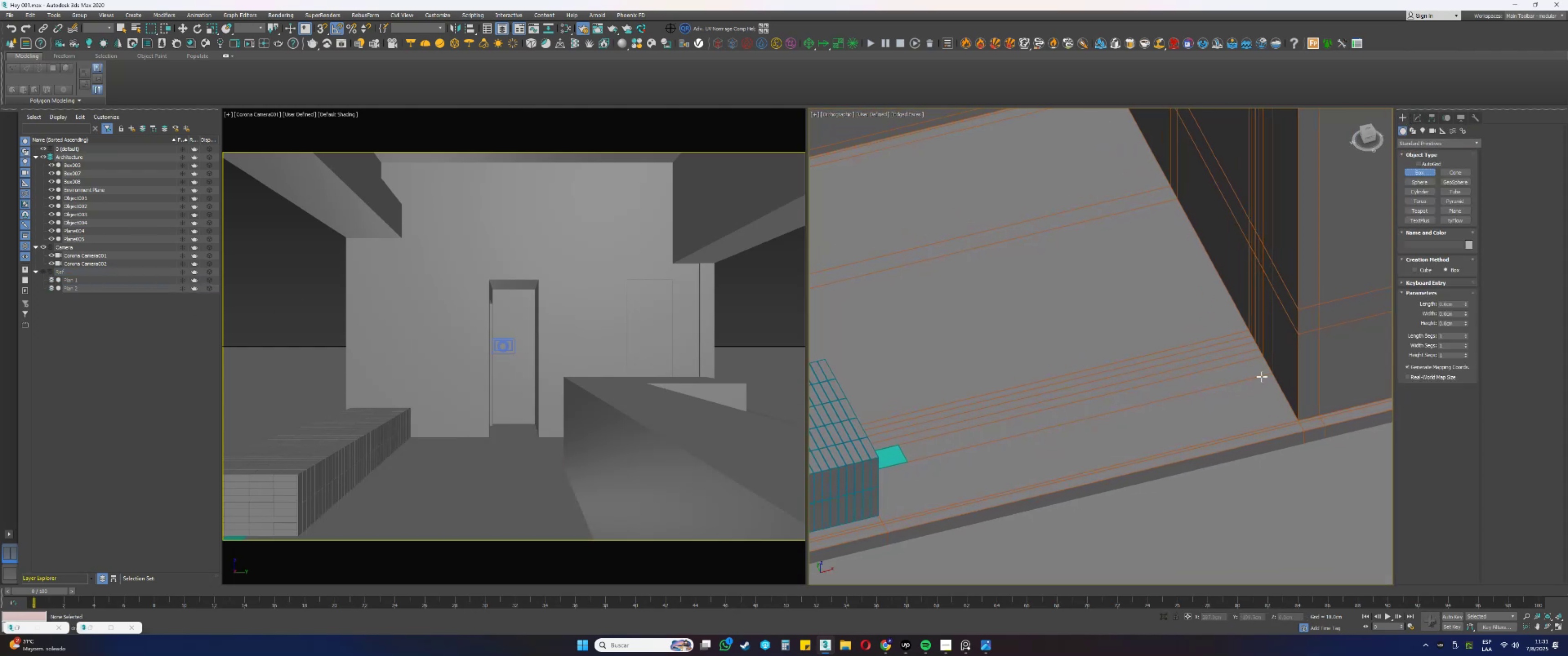 
key(S)
 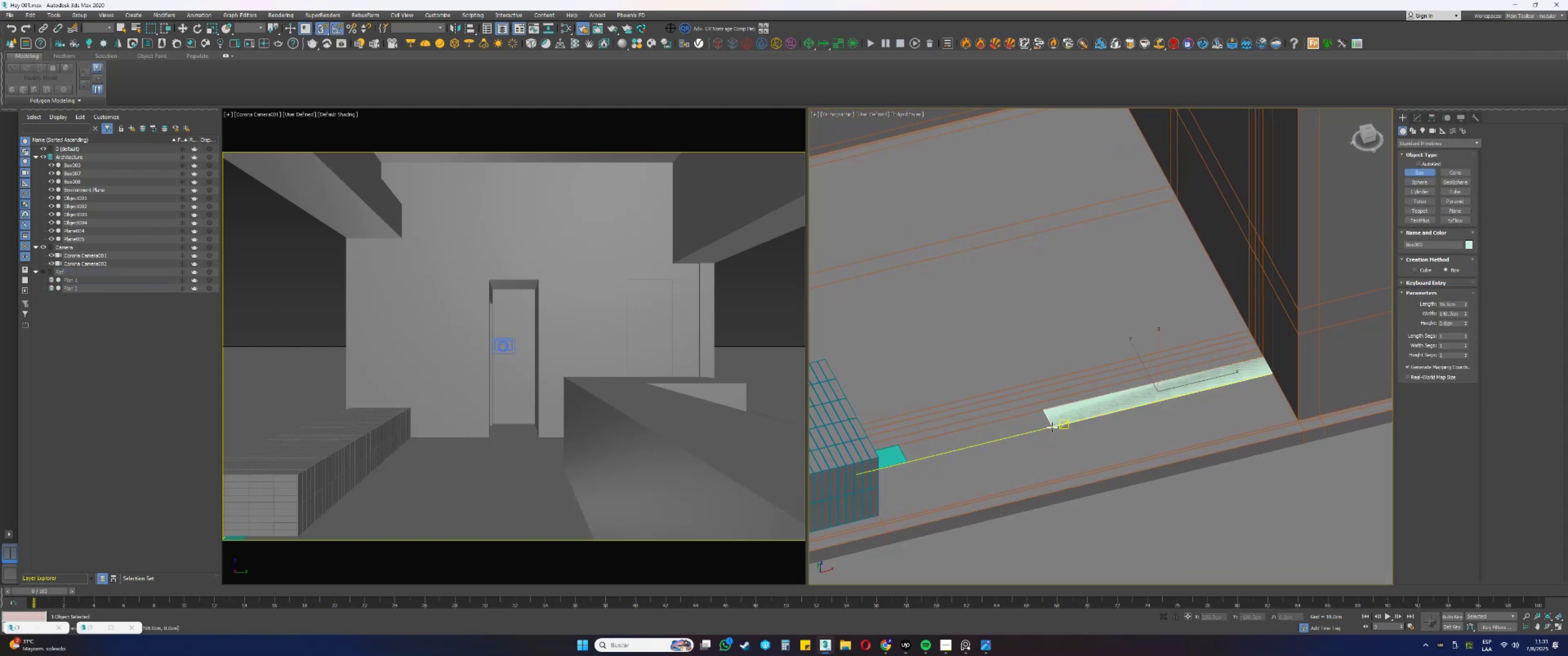 
scroll: coordinate [1117, 389], scroll_direction: down, amount: 1.0
 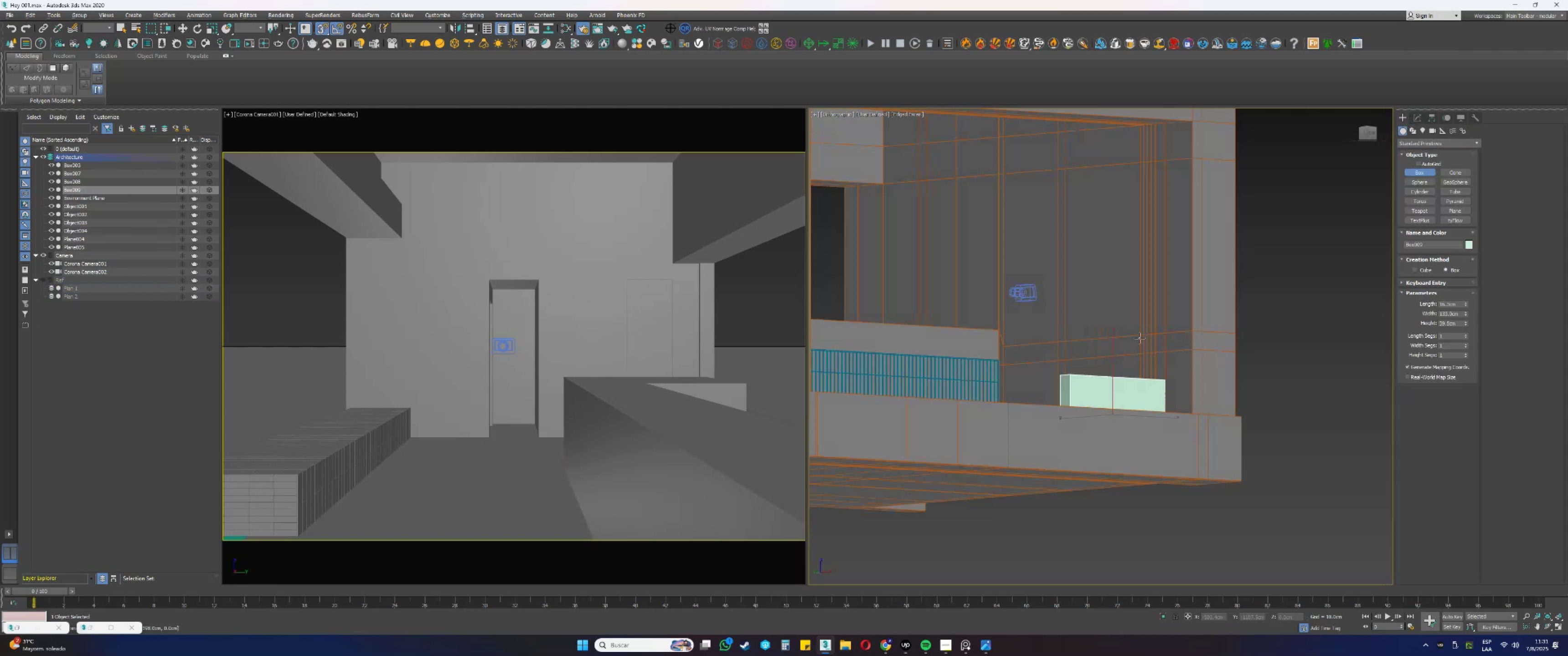 
hold_key(key=AltLeft, duration=0.65)
 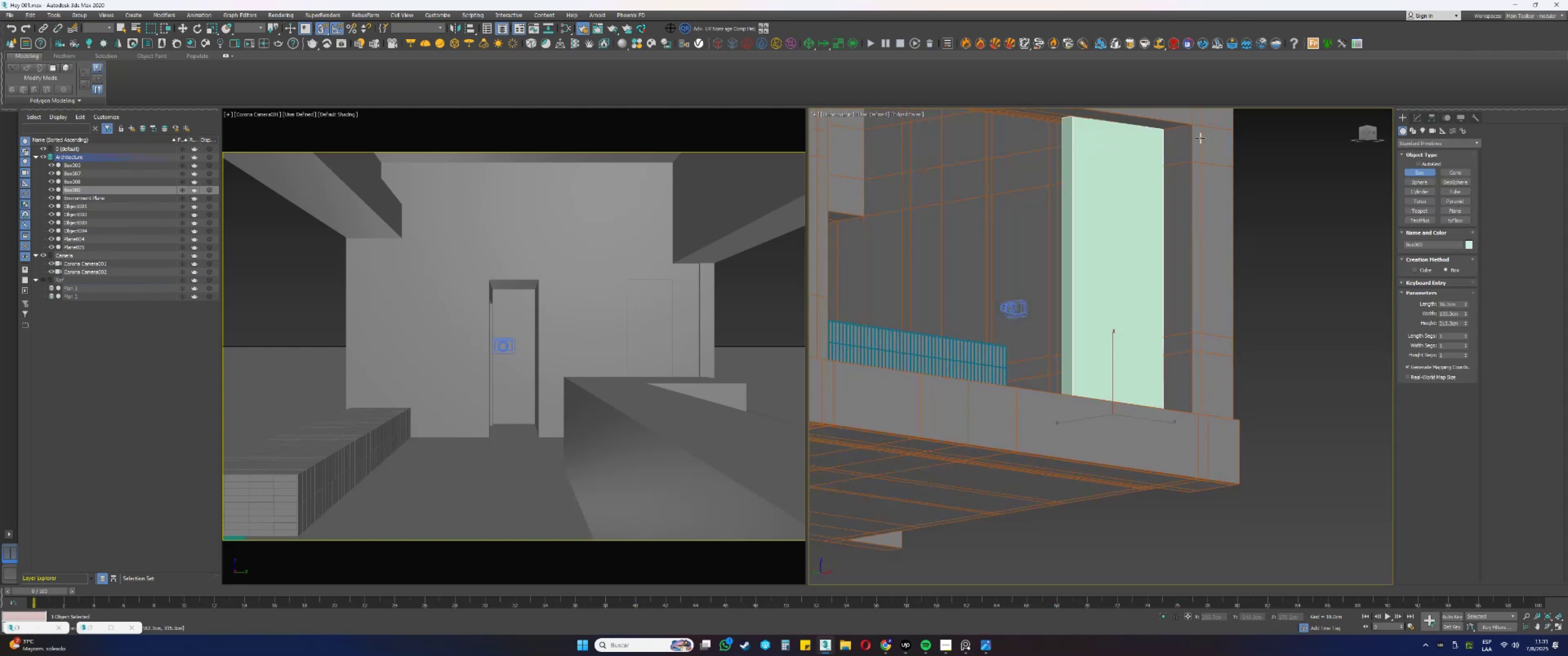 
hold_key(key=AltLeft, duration=1.74)
left_click([1238, 132])
 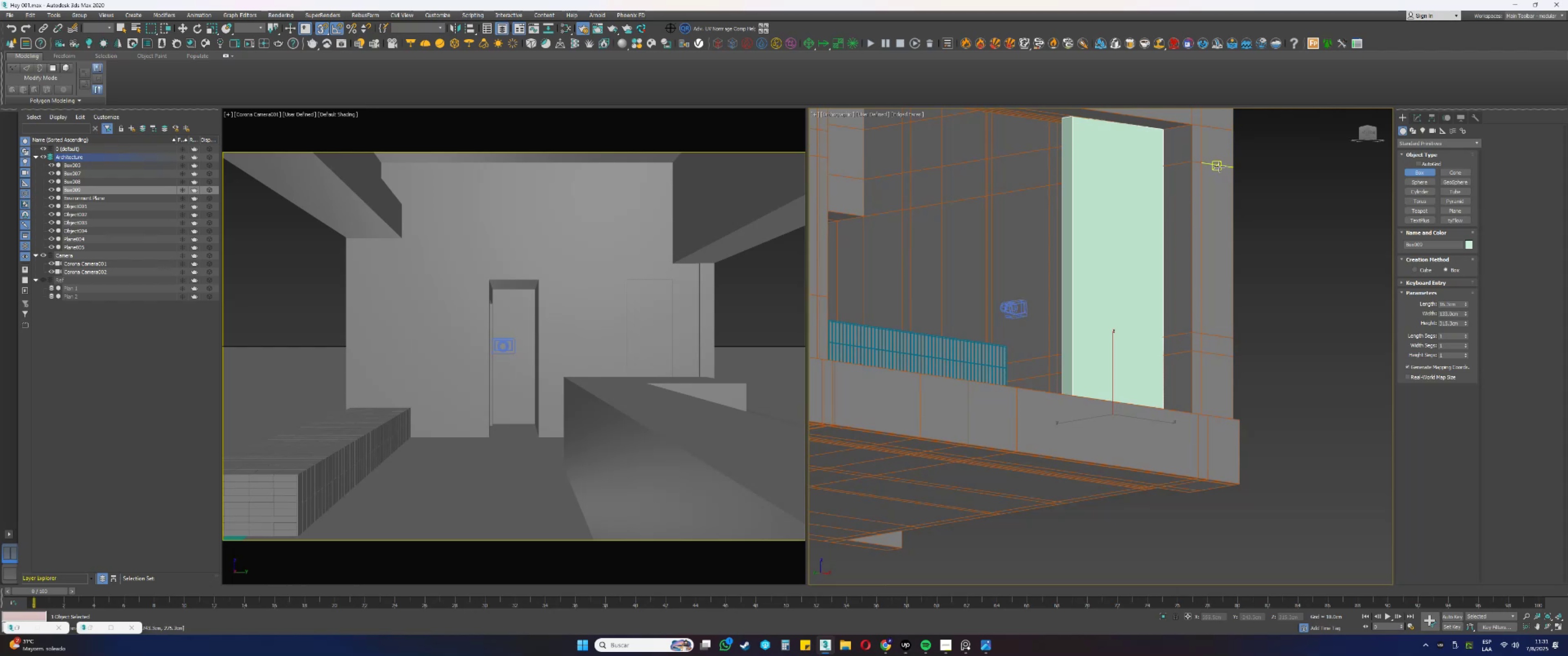 
key(S)
 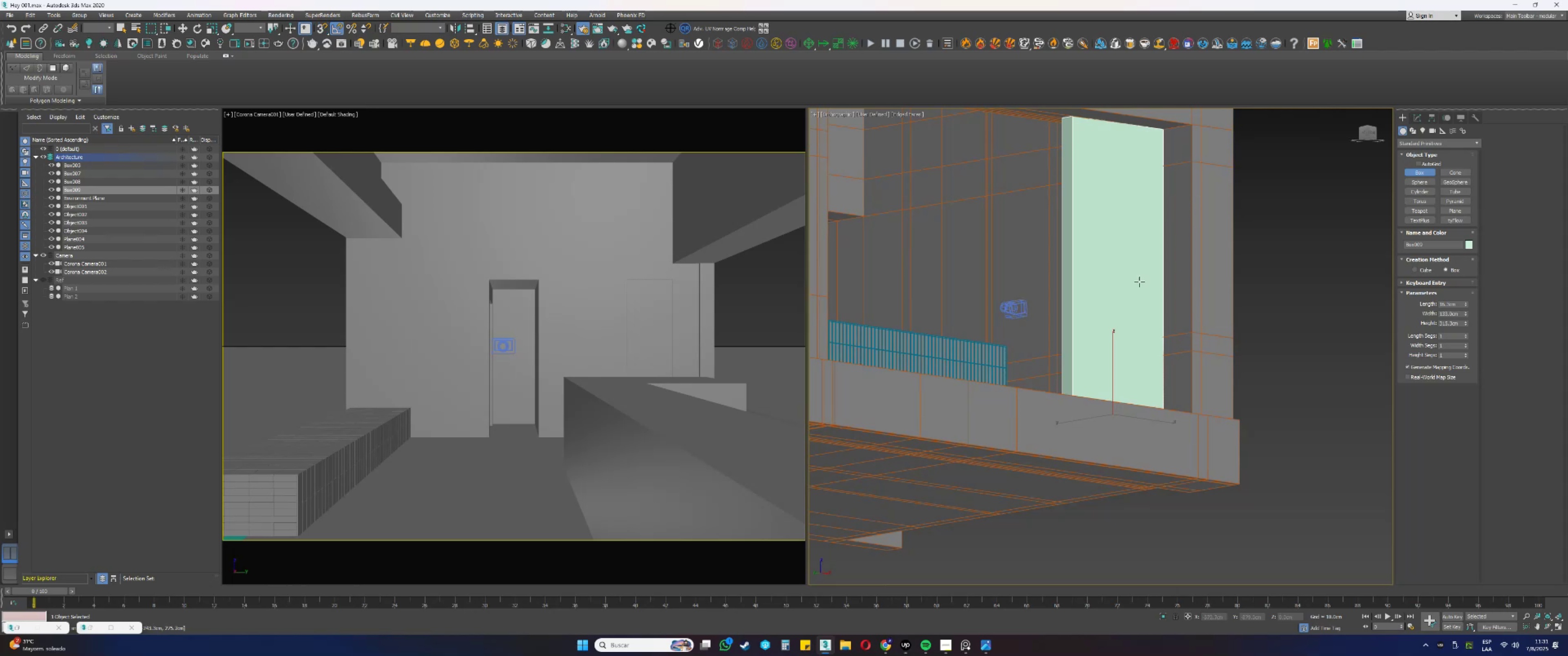 
right_click([1140, 282])
 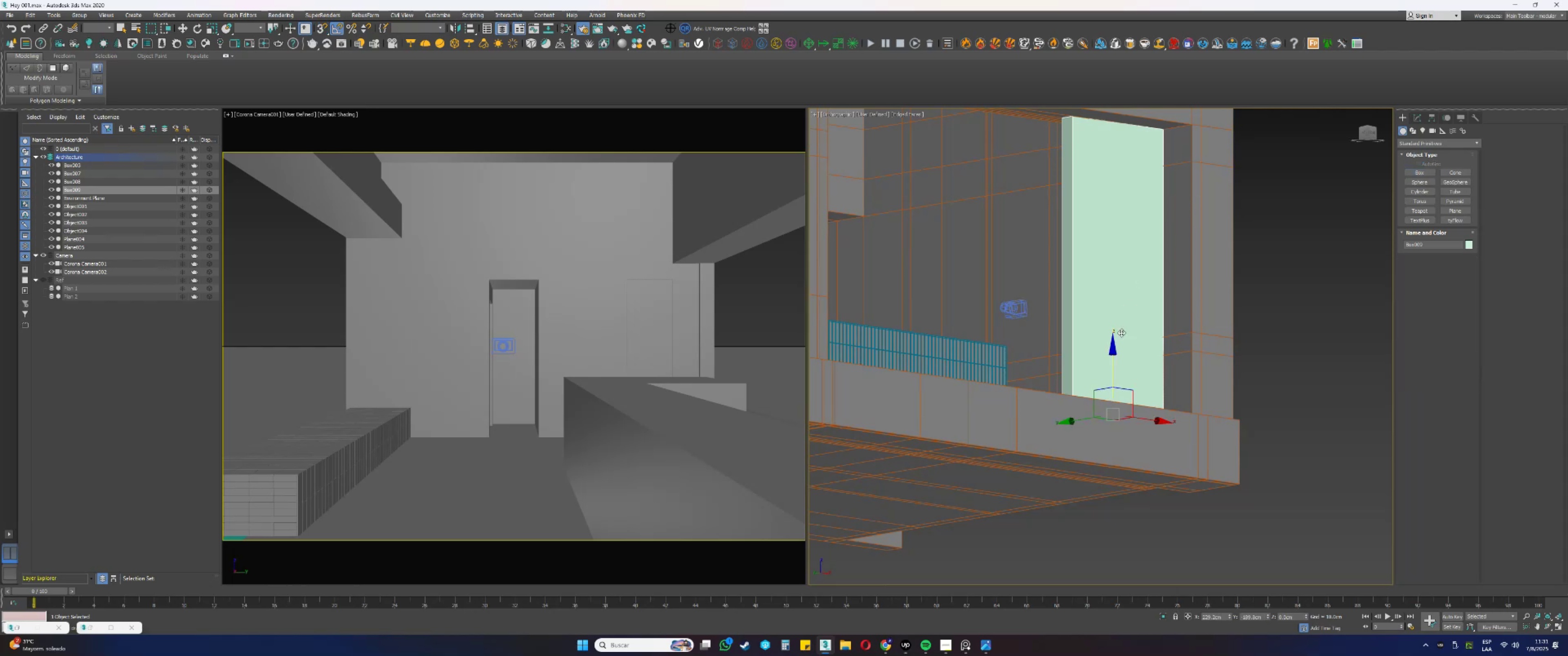 
hold_key(key=AltLeft, duration=0.43)
 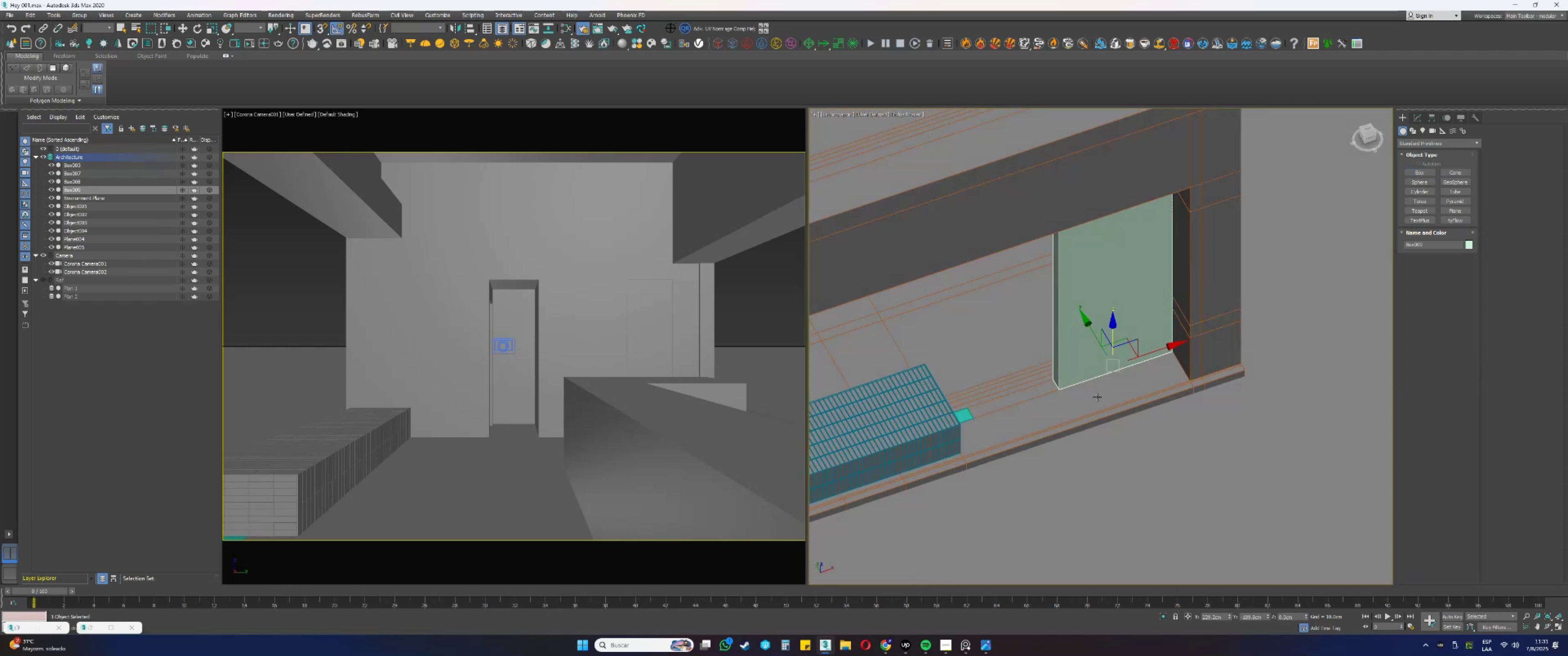 
hold_key(key=AltLeft, duration=0.45)
 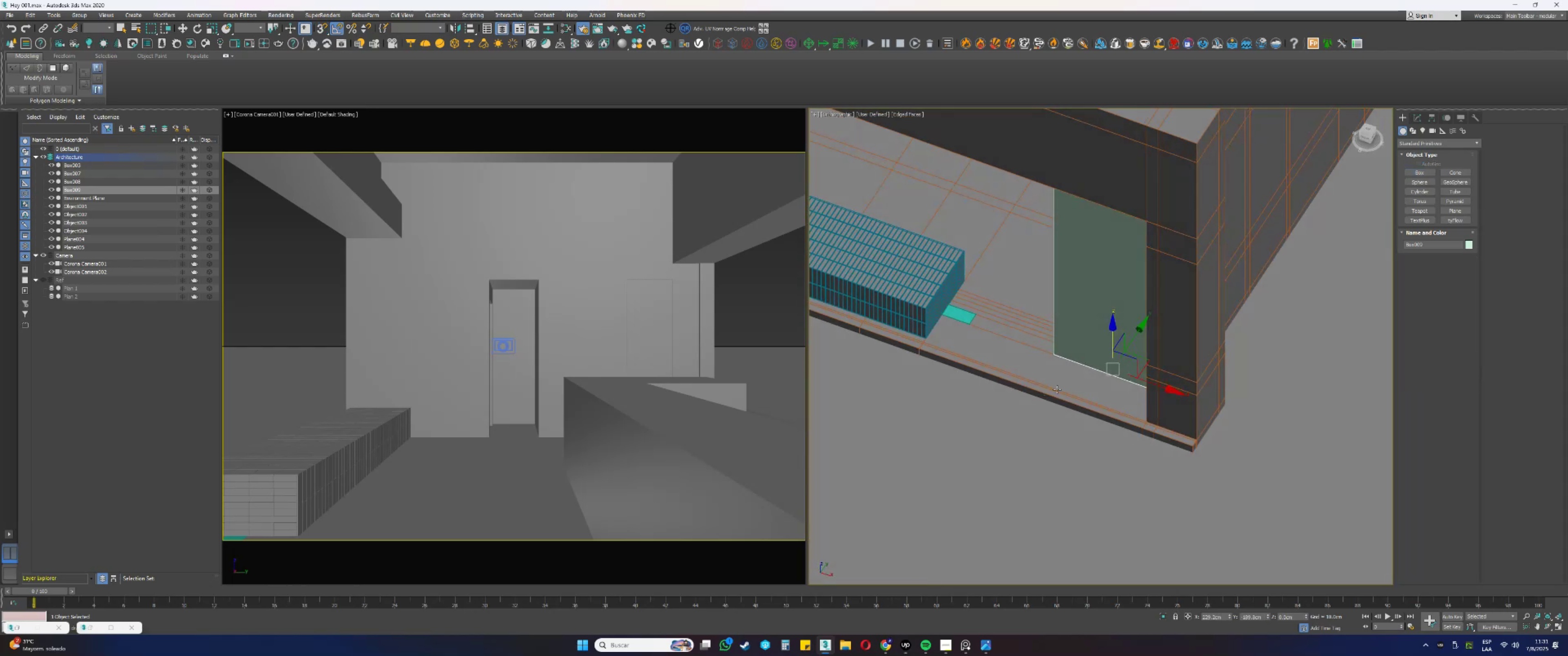 
scroll: coordinate [1061, 348], scroll_direction: up, amount: 1.0
 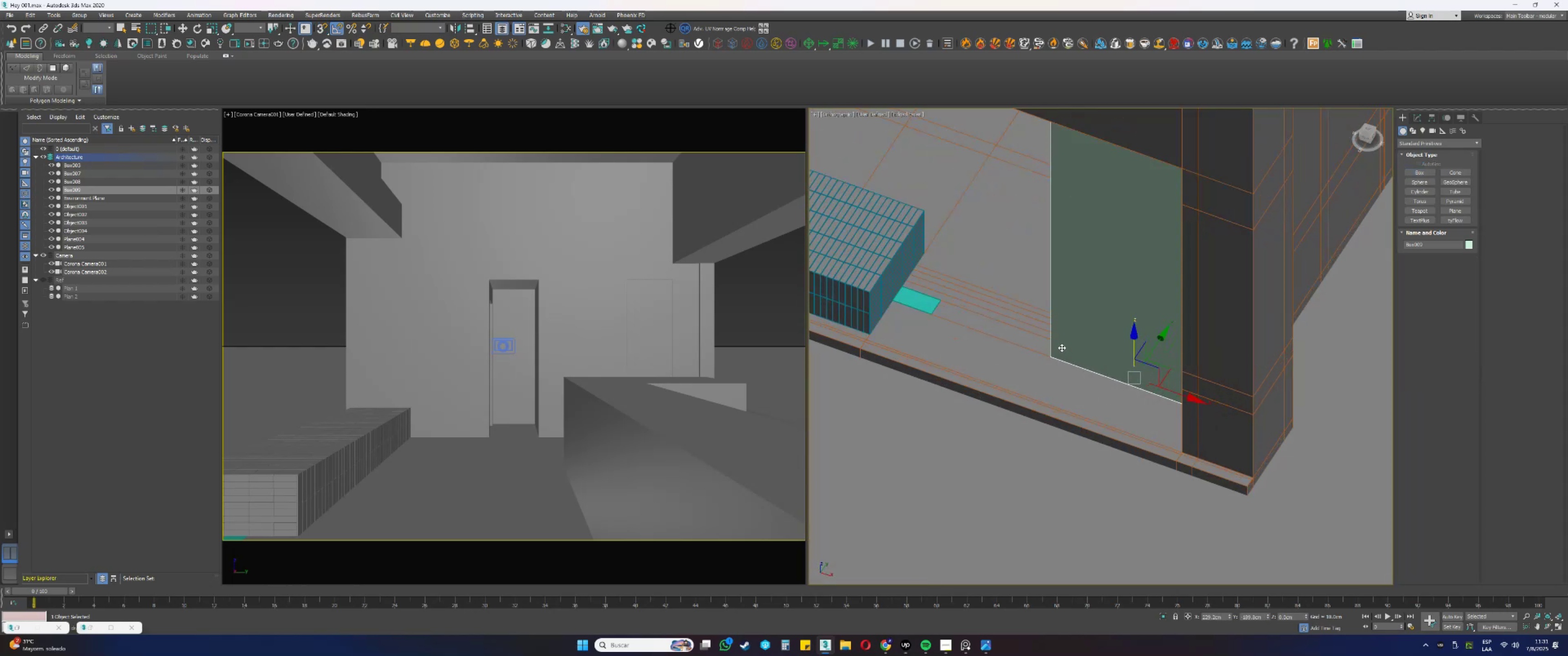 
hold_key(key=AltLeft, duration=0.47)
 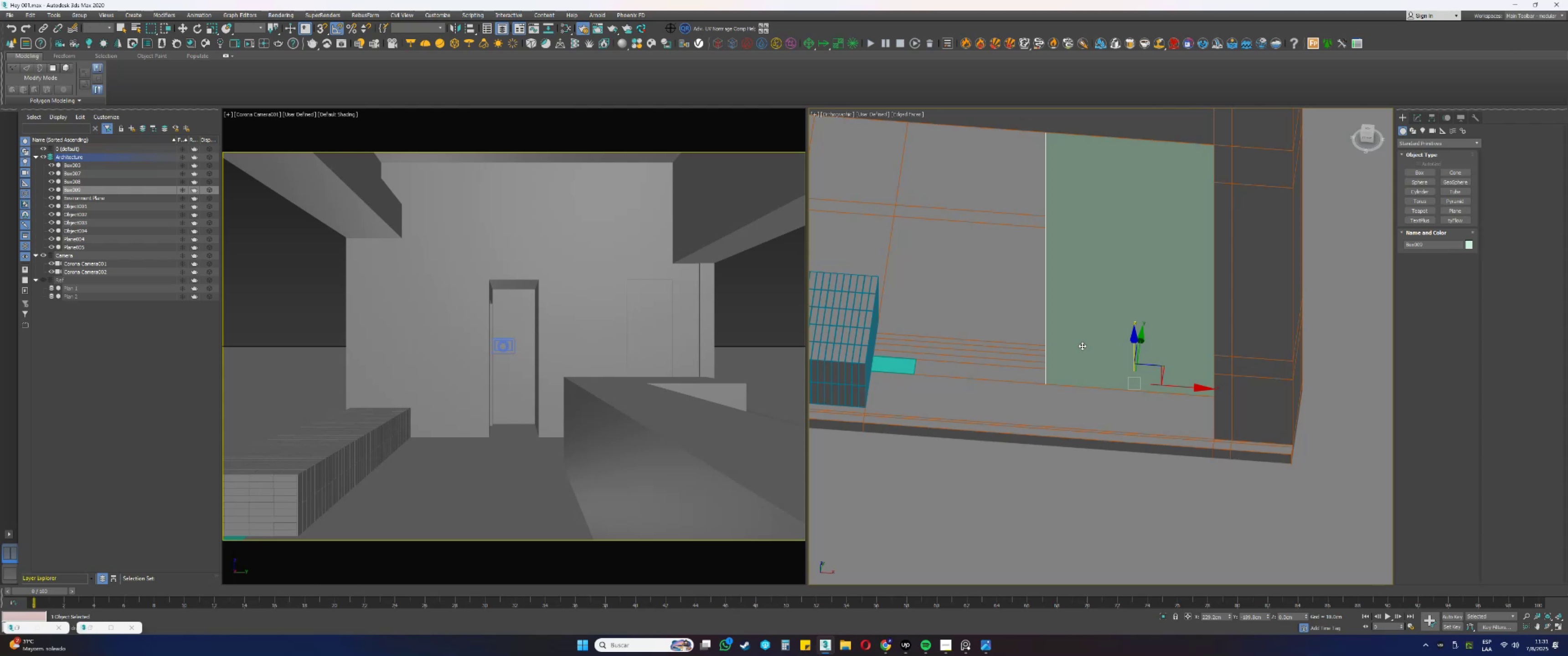 
wait(11.98)
 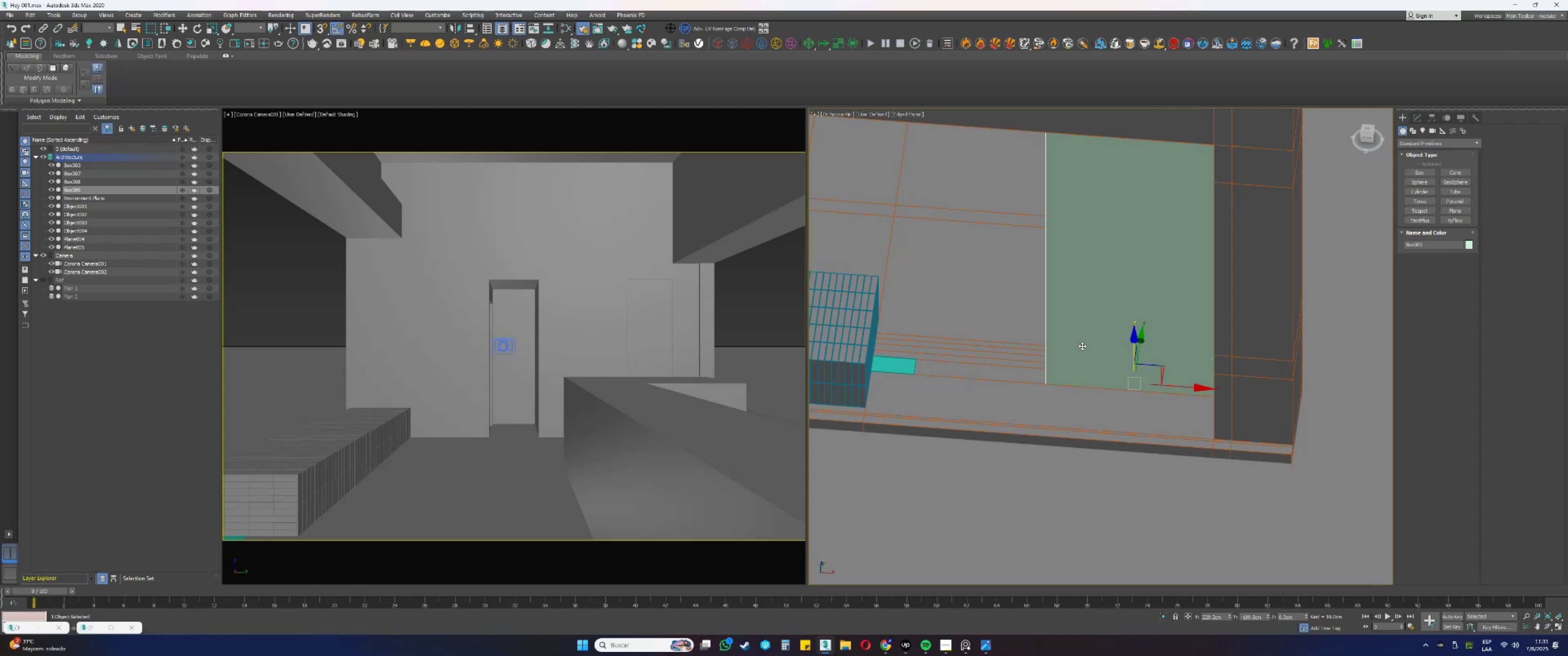 
mouse_move([1425, 128])
 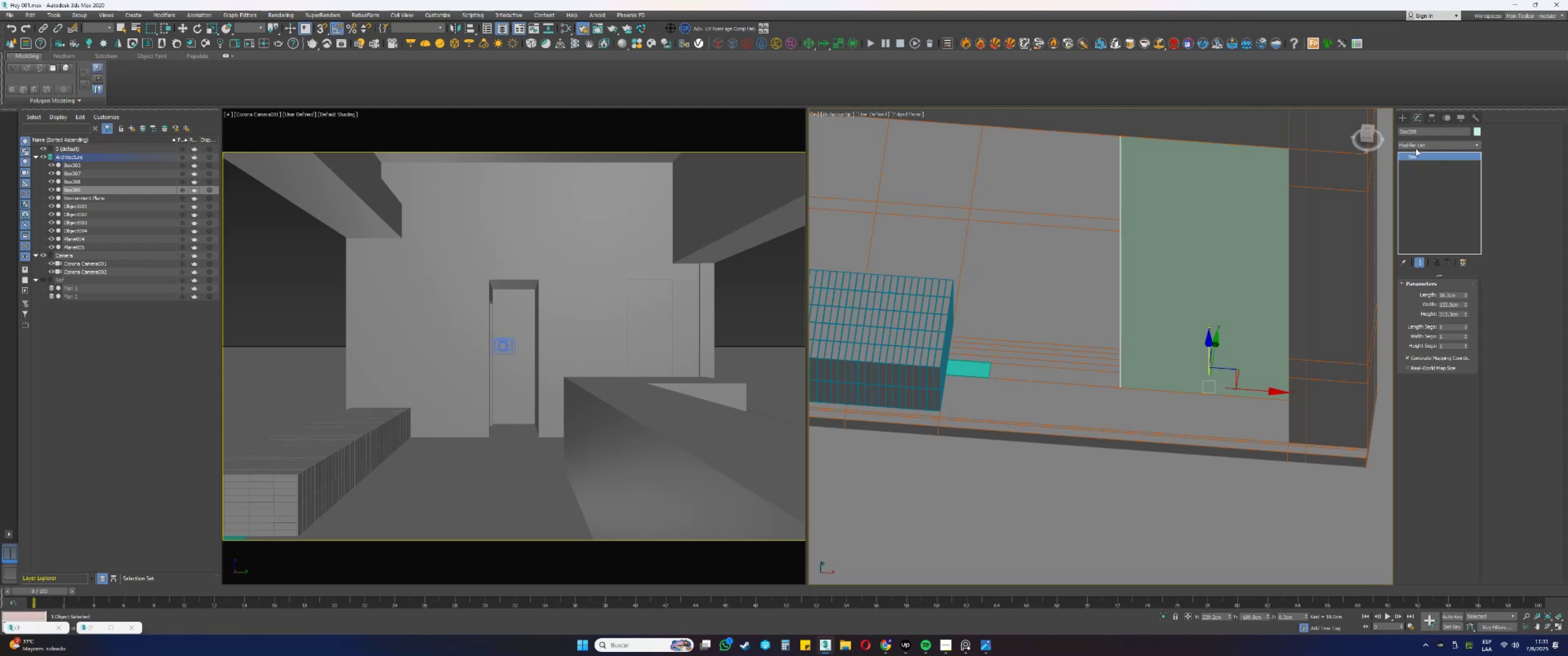 
left_click([1413, 146])
 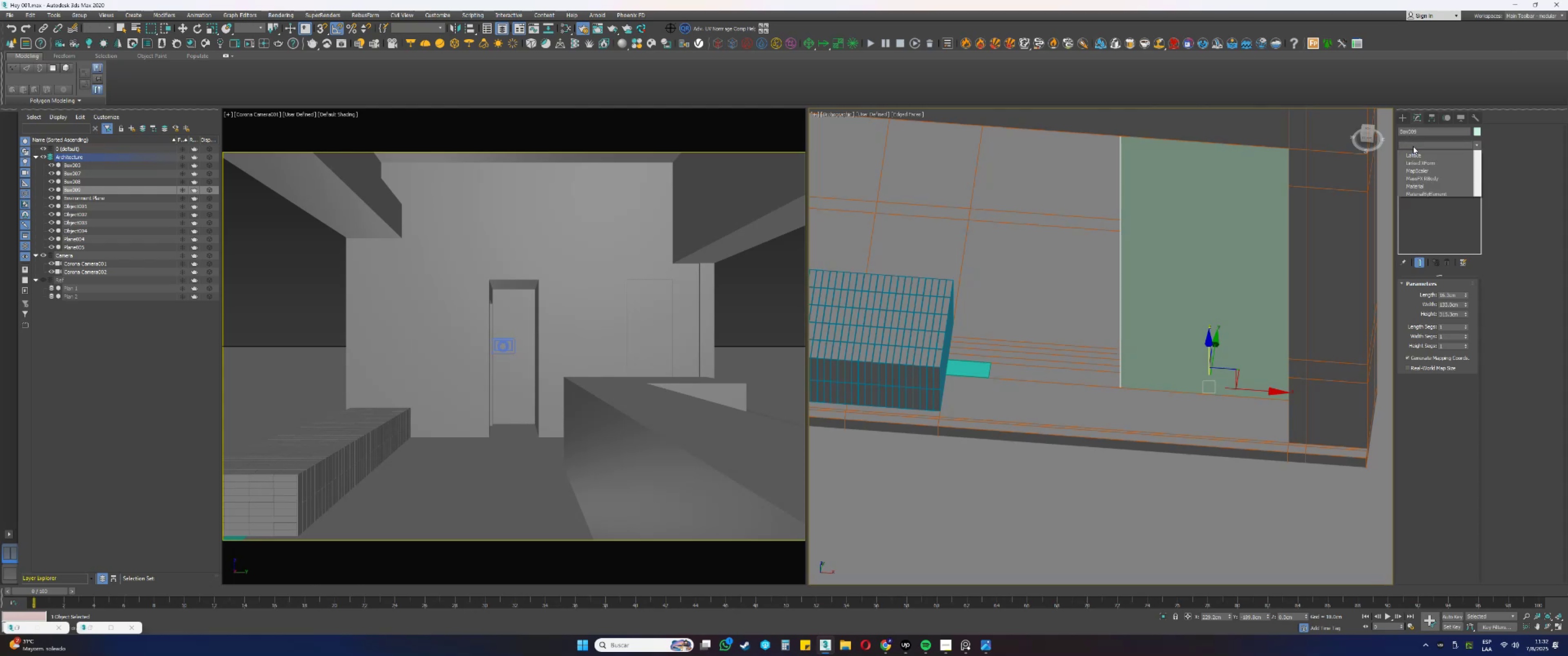 
key(E)
 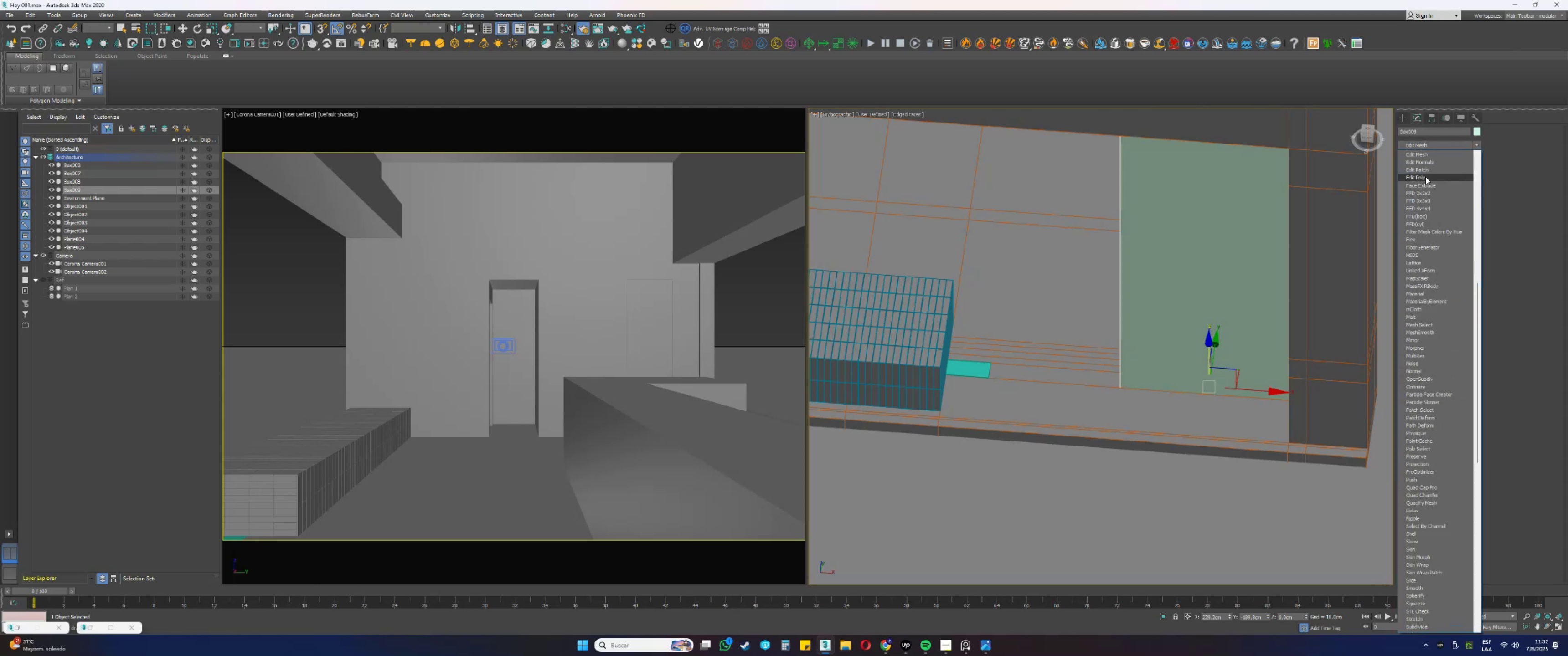 
left_click([1422, 178])
 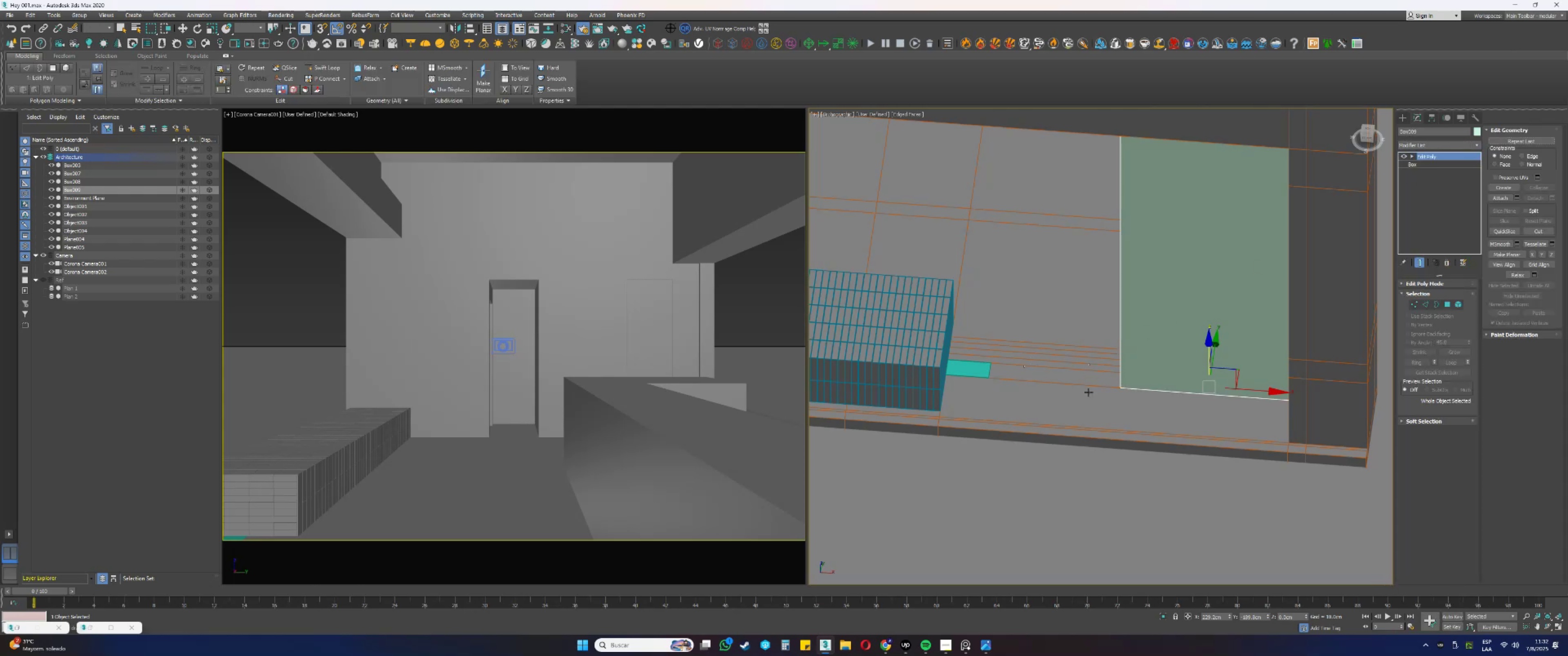 
key(1)
 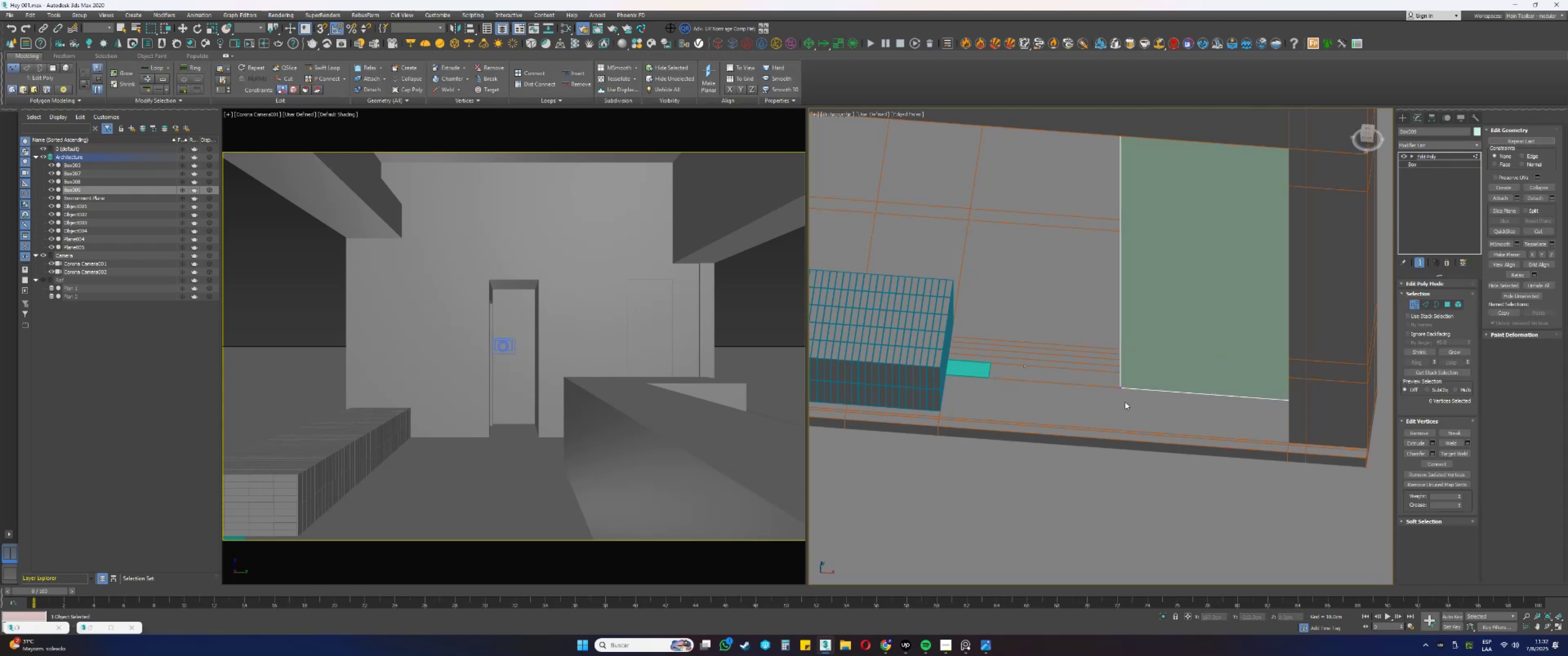 
scroll: coordinate [1125, 402], scroll_direction: down, amount: 1.0
 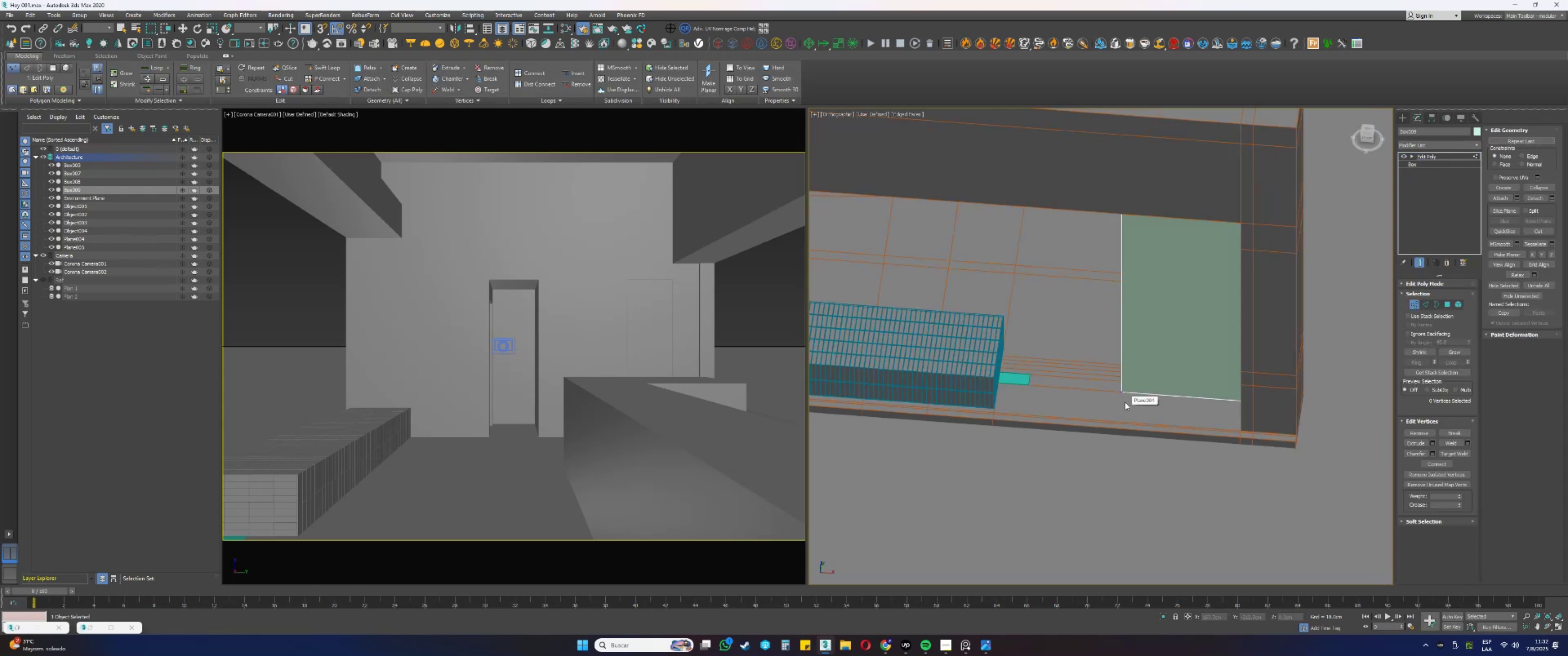 
key(F3)
 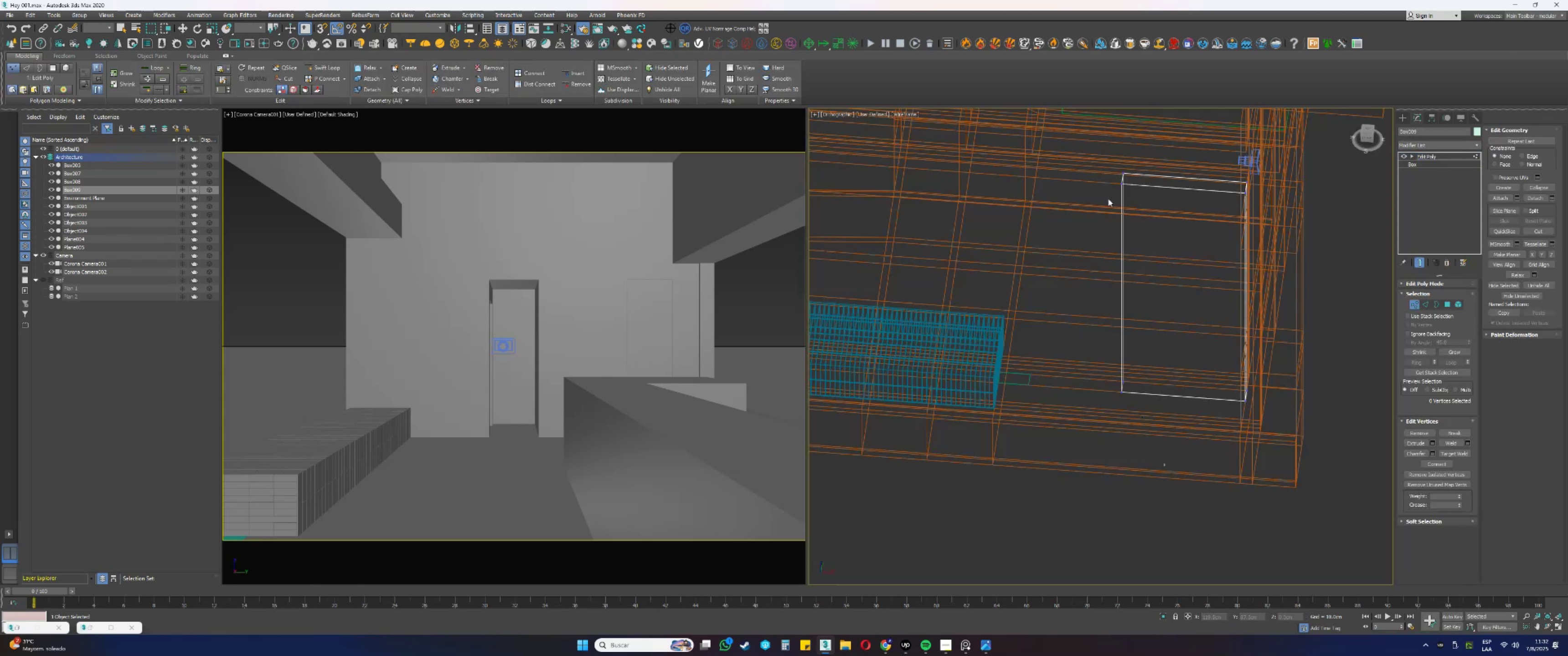 
key(F3)
 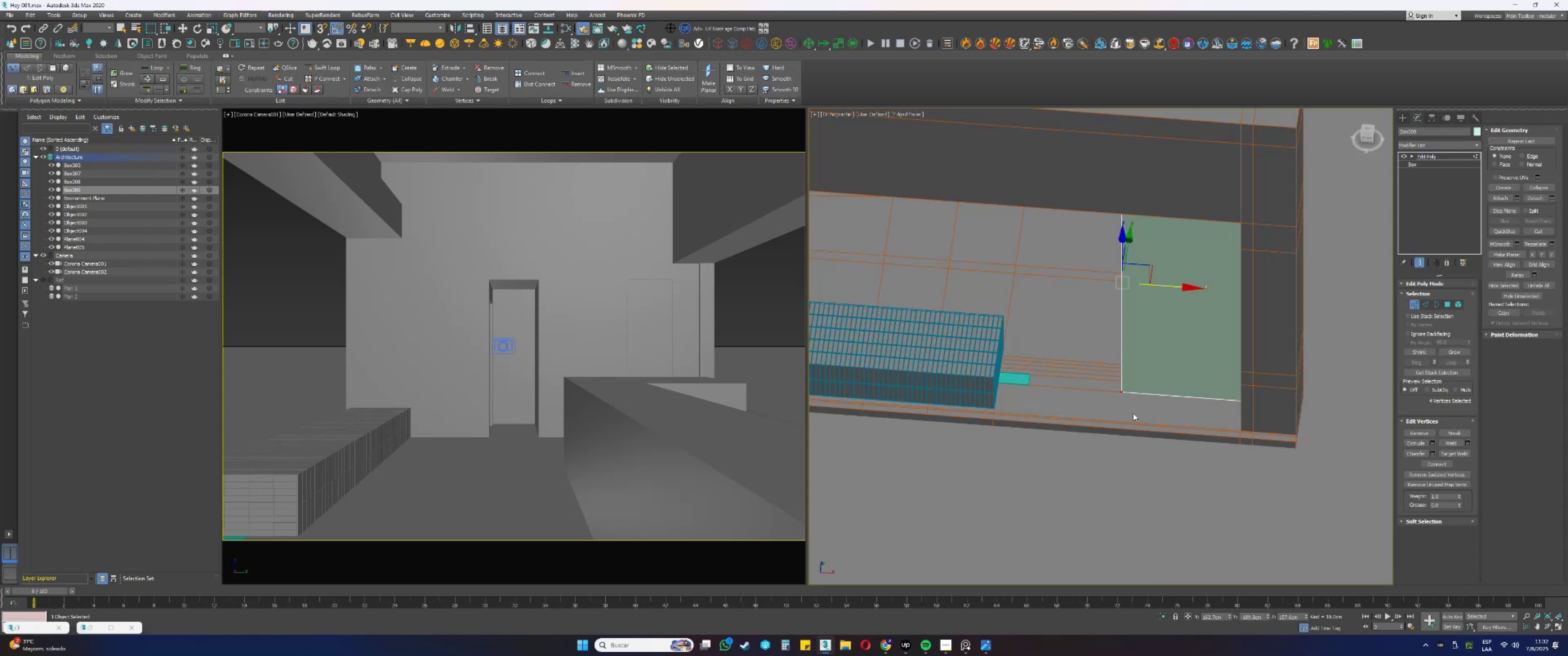 
key(Alt+AltLeft)
 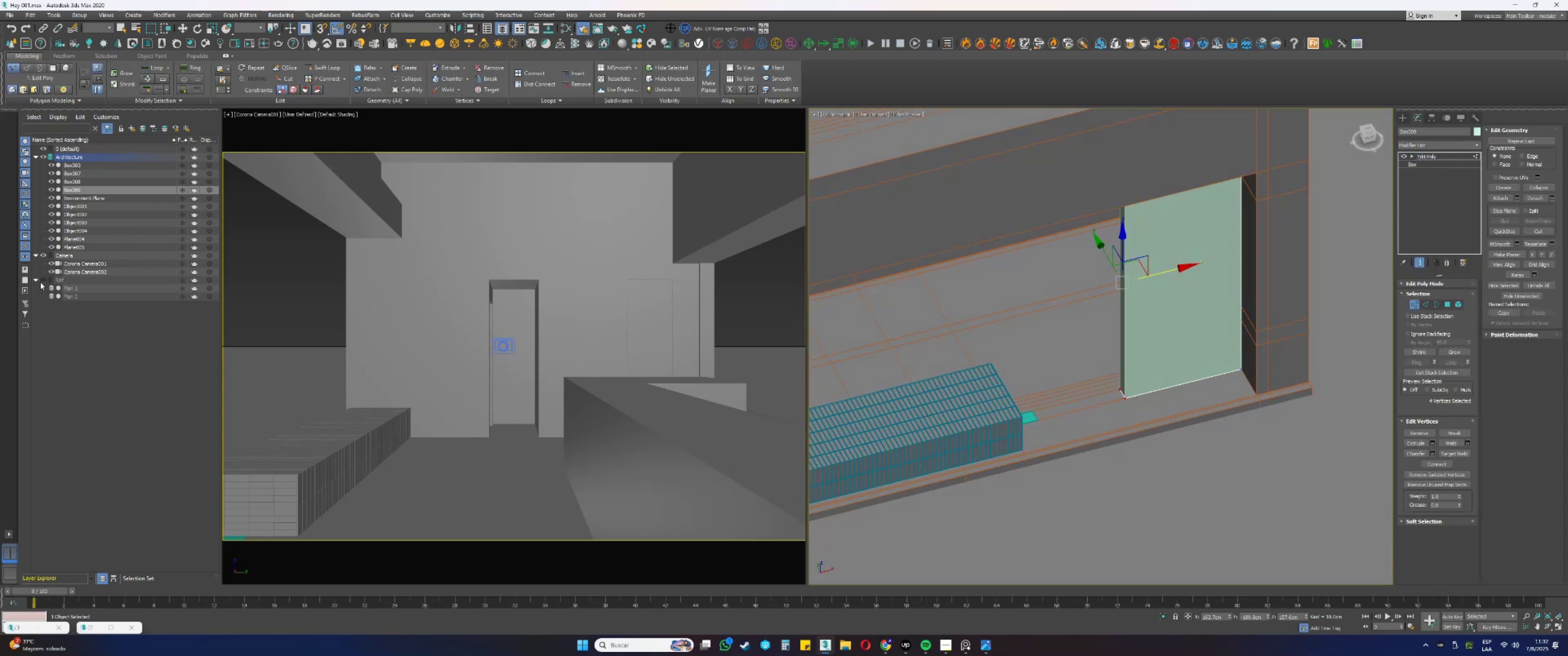 
left_click([41, 280])
 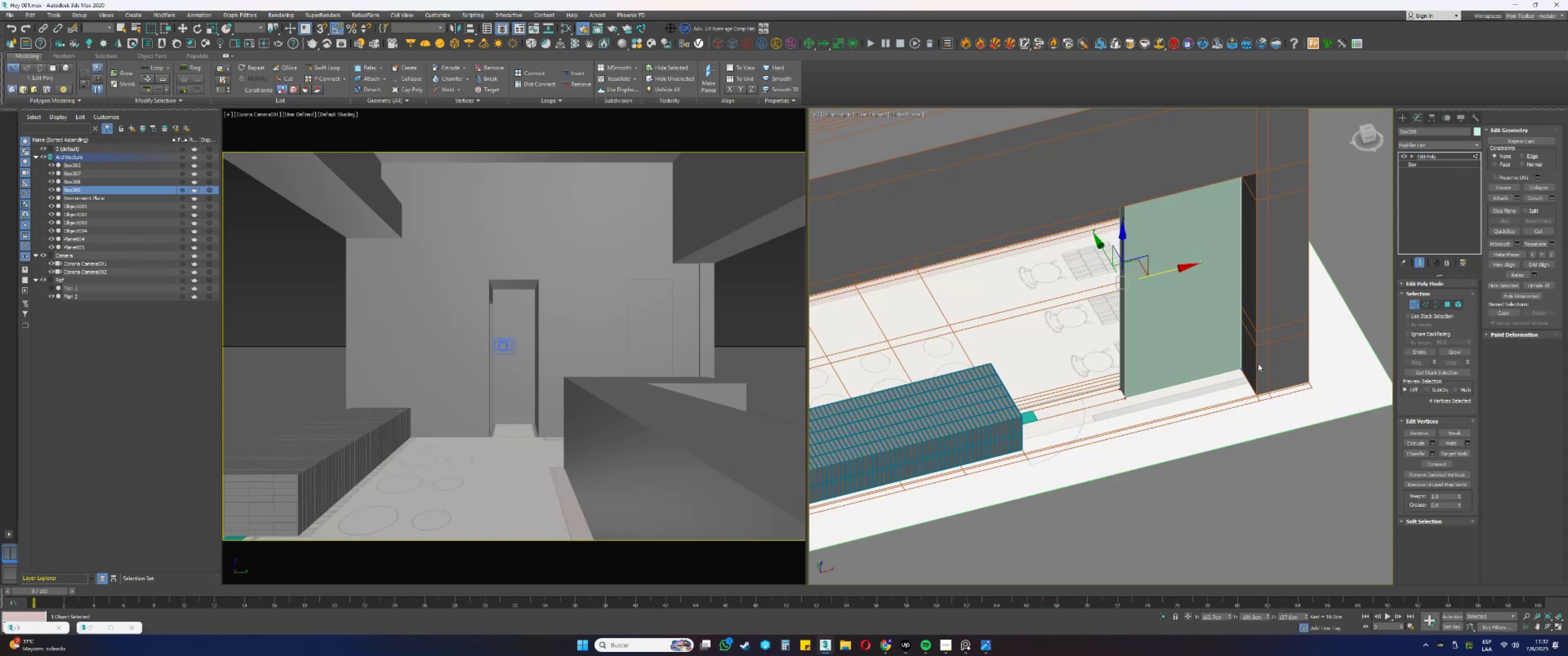 
scroll: coordinate [1105, 326], scroll_direction: up, amount: 1.0
 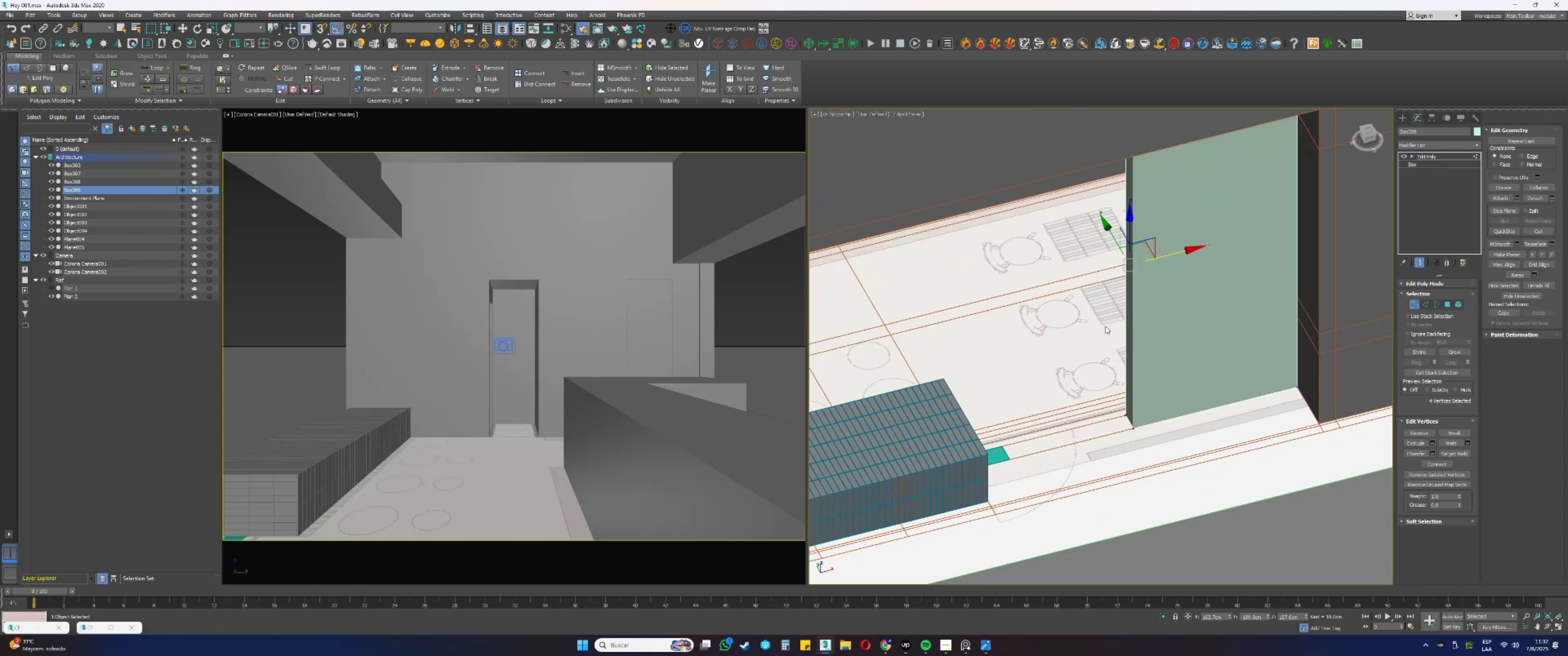 
hold_key(key=AltLeft, duration=0.42)
 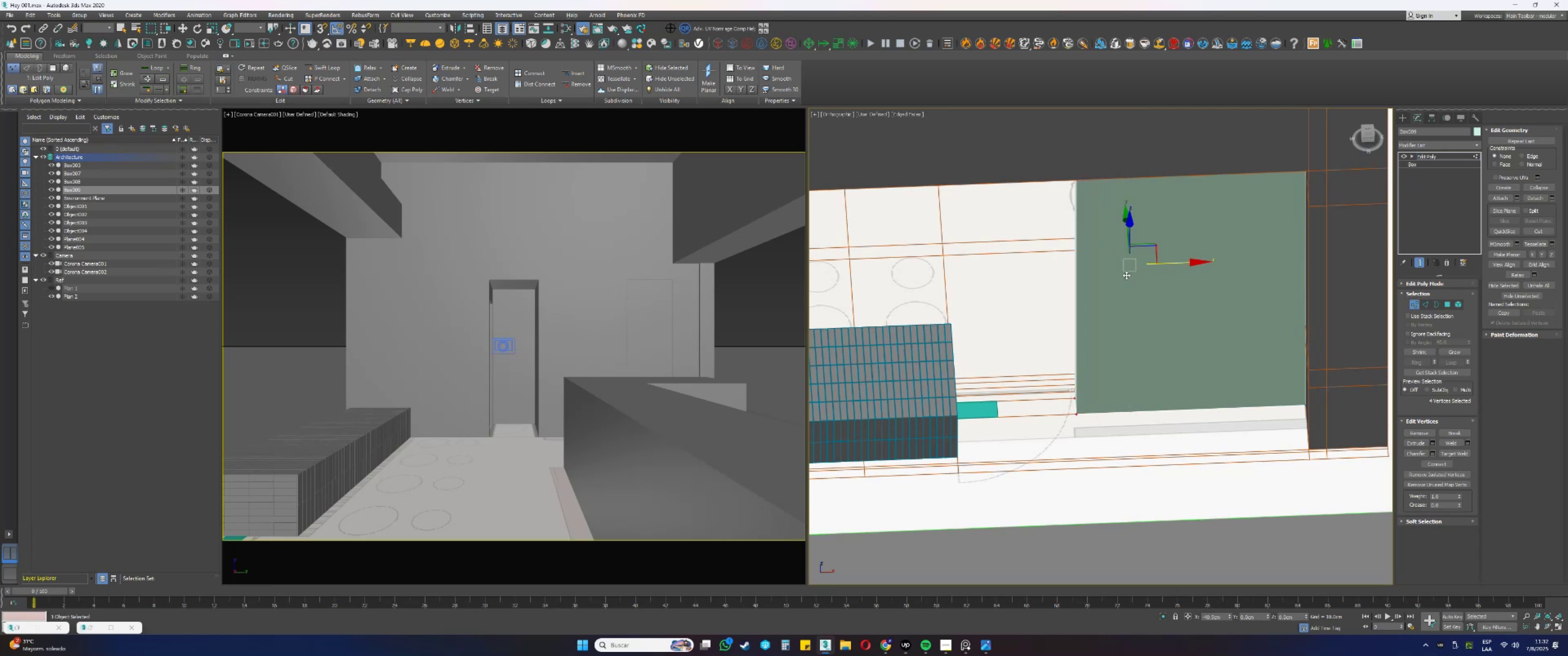 
hold_key(key=AltLeft, duration=1.14)
 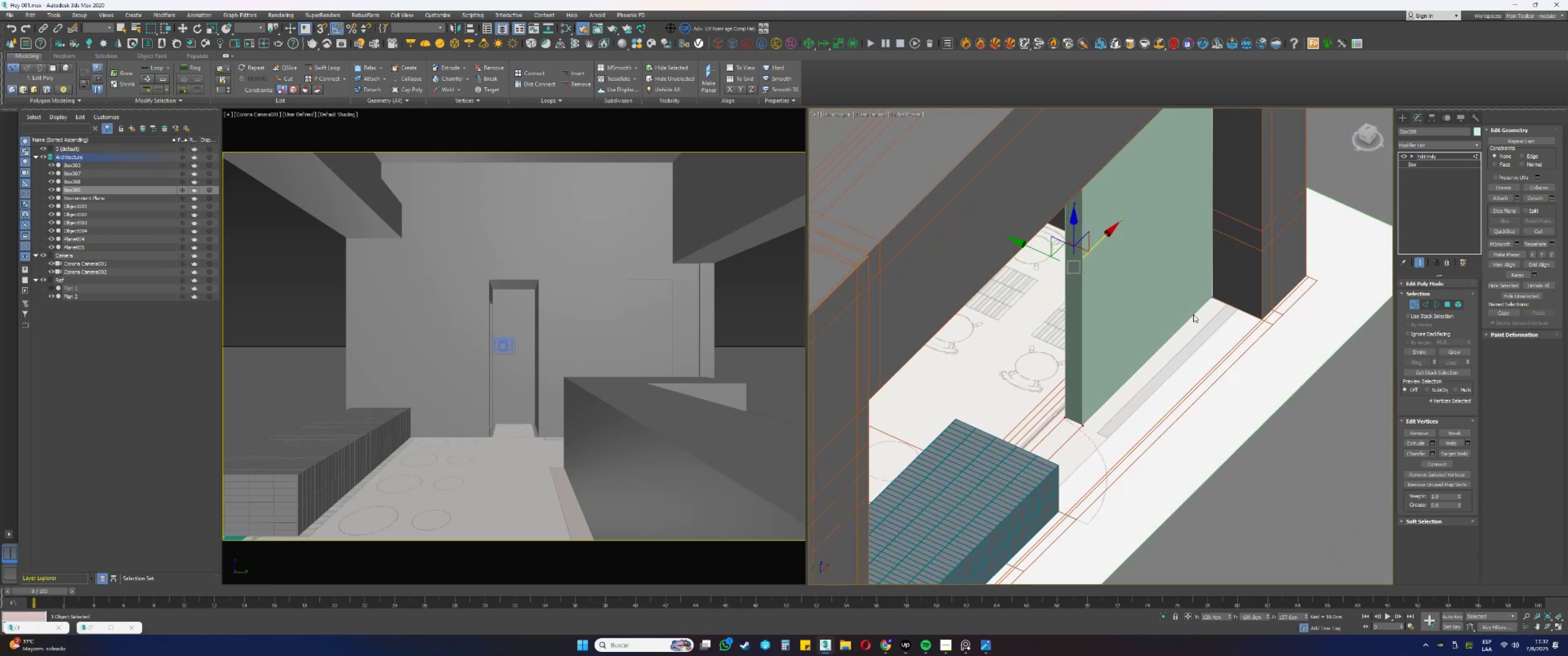 
key(1)
 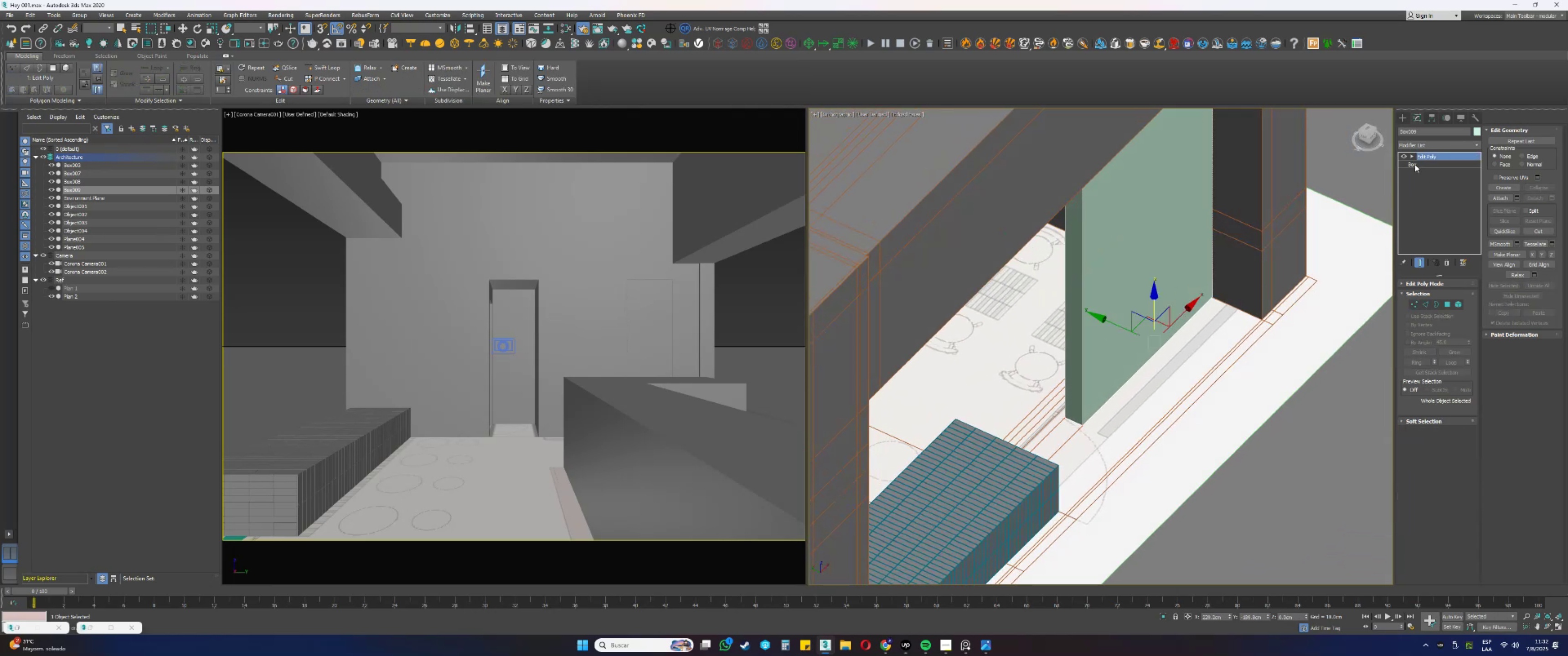 
left_click([1415, 164])
 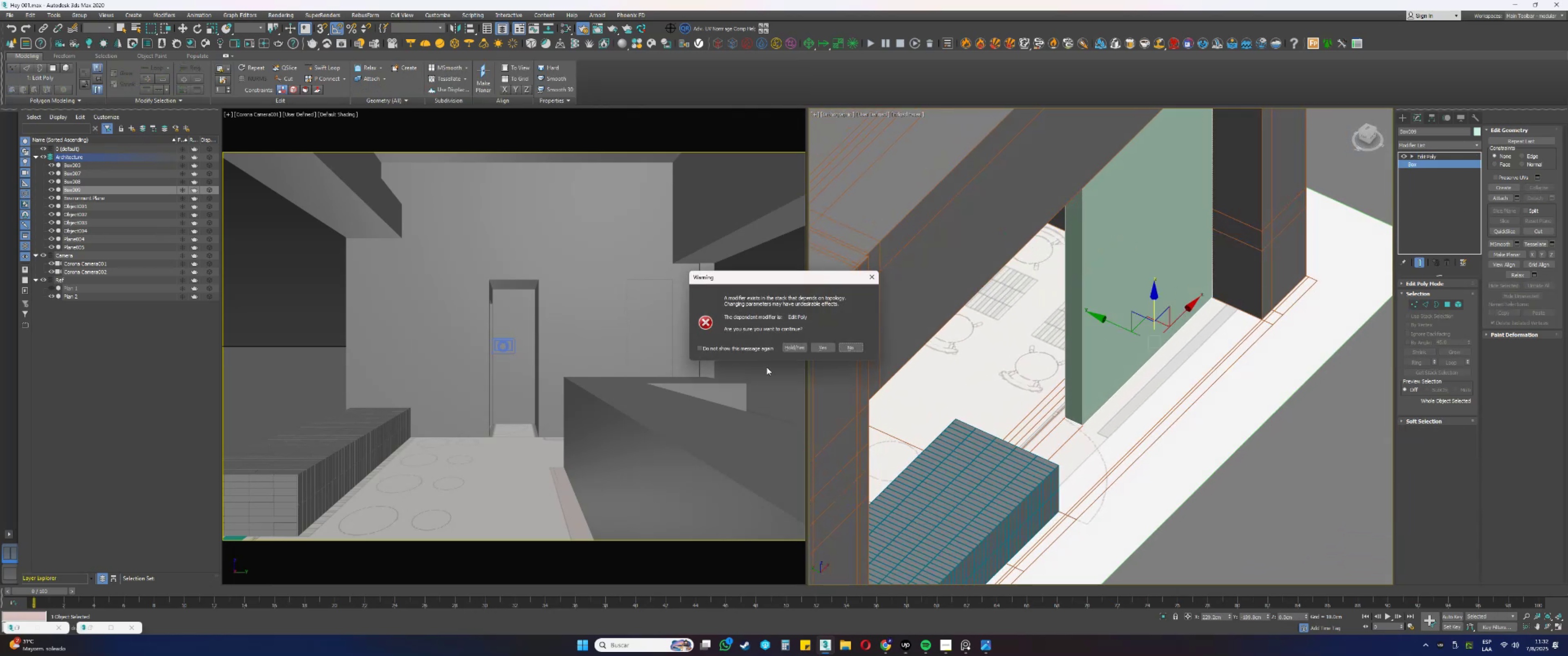 
left_click([823, 349])
 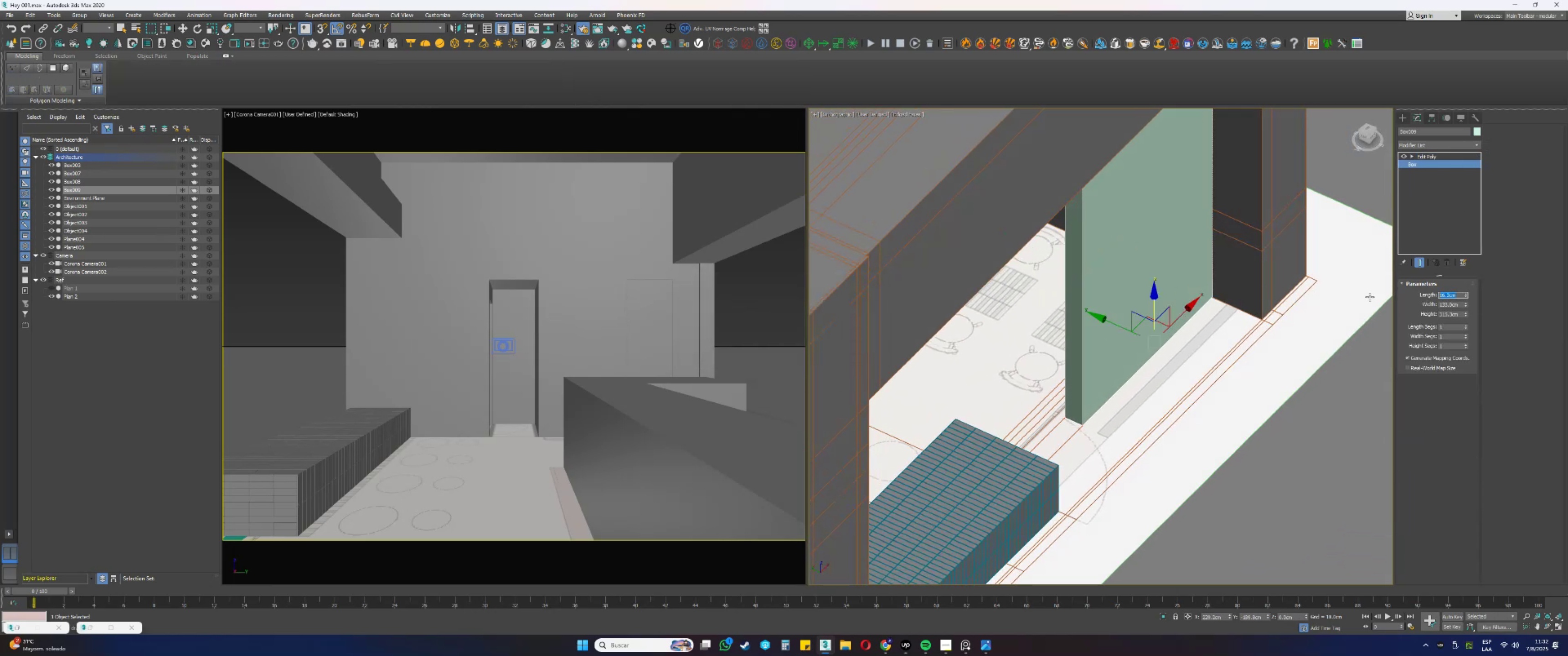 
key(Numpad5)
 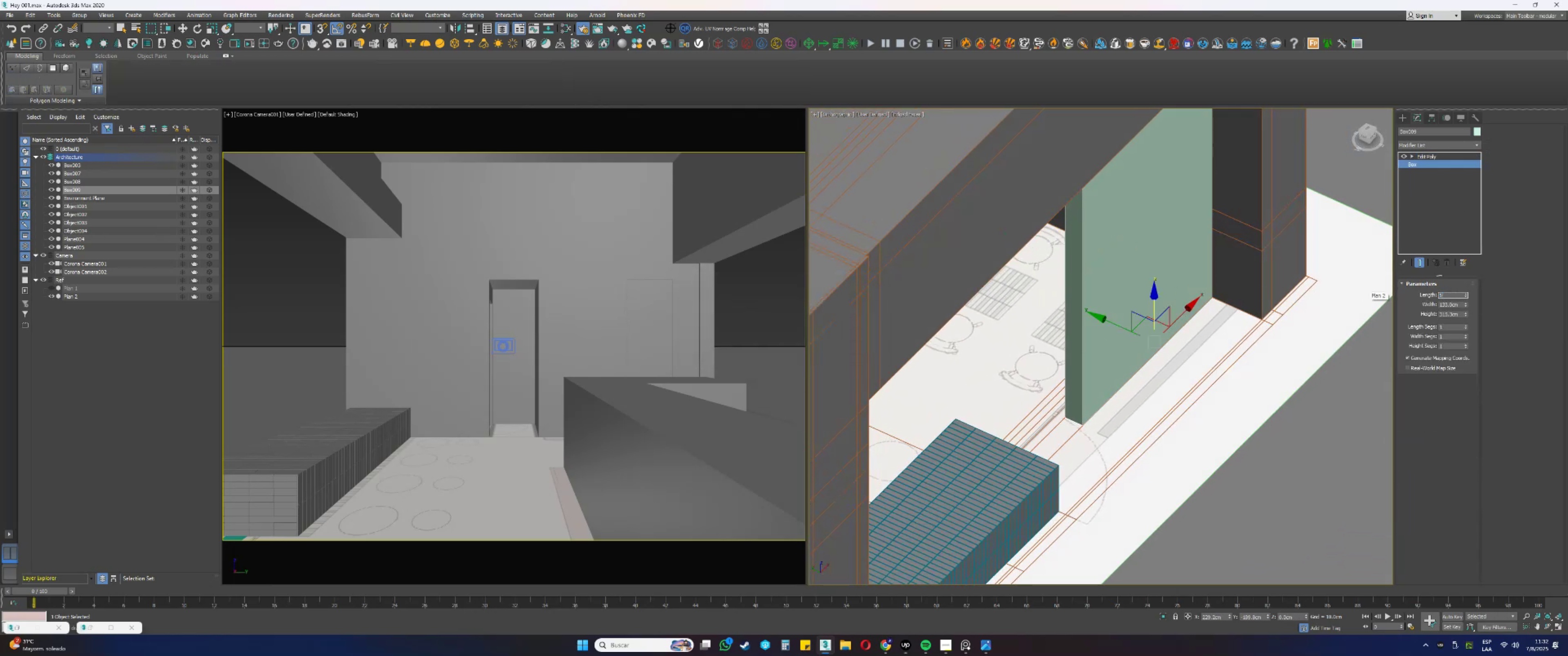 
key(NumpadEnter)
 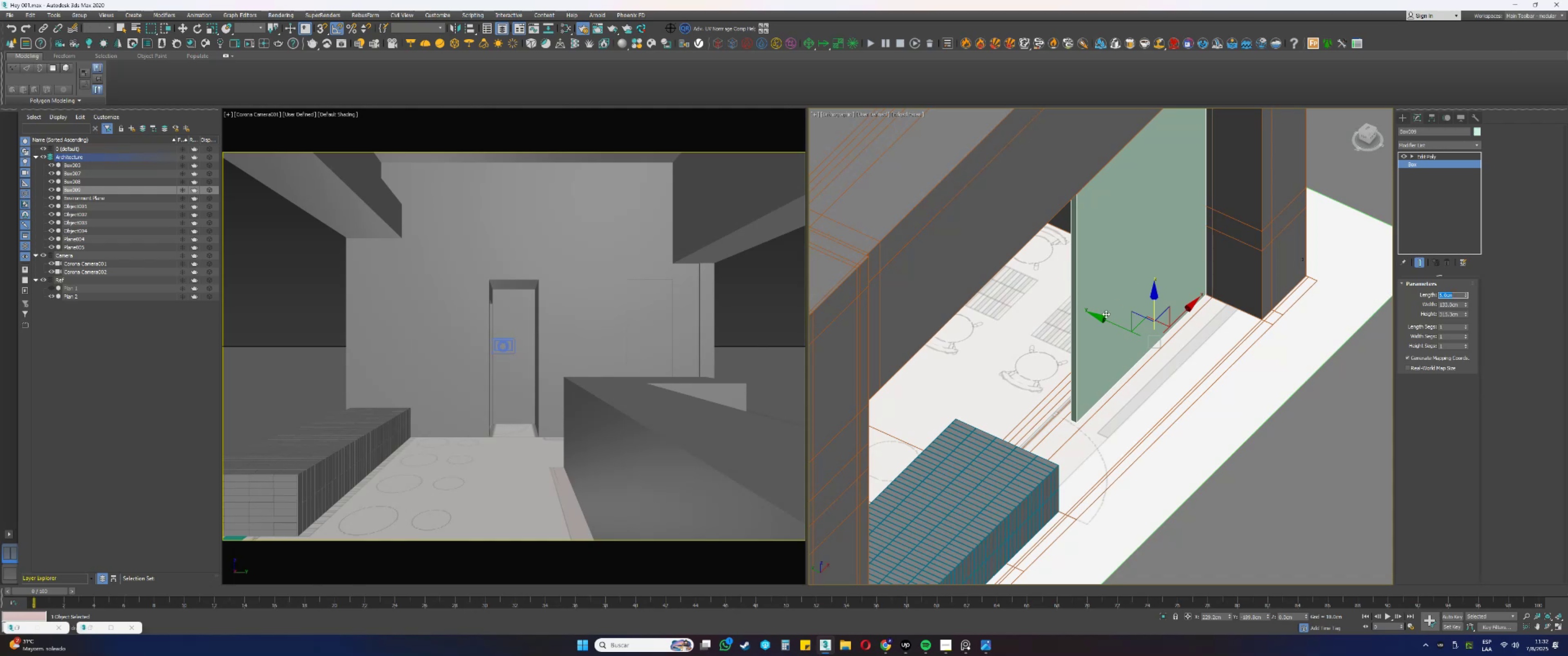 
scroll: coordinate [1124, 322], scroll_direction: up, amount: 2.0
 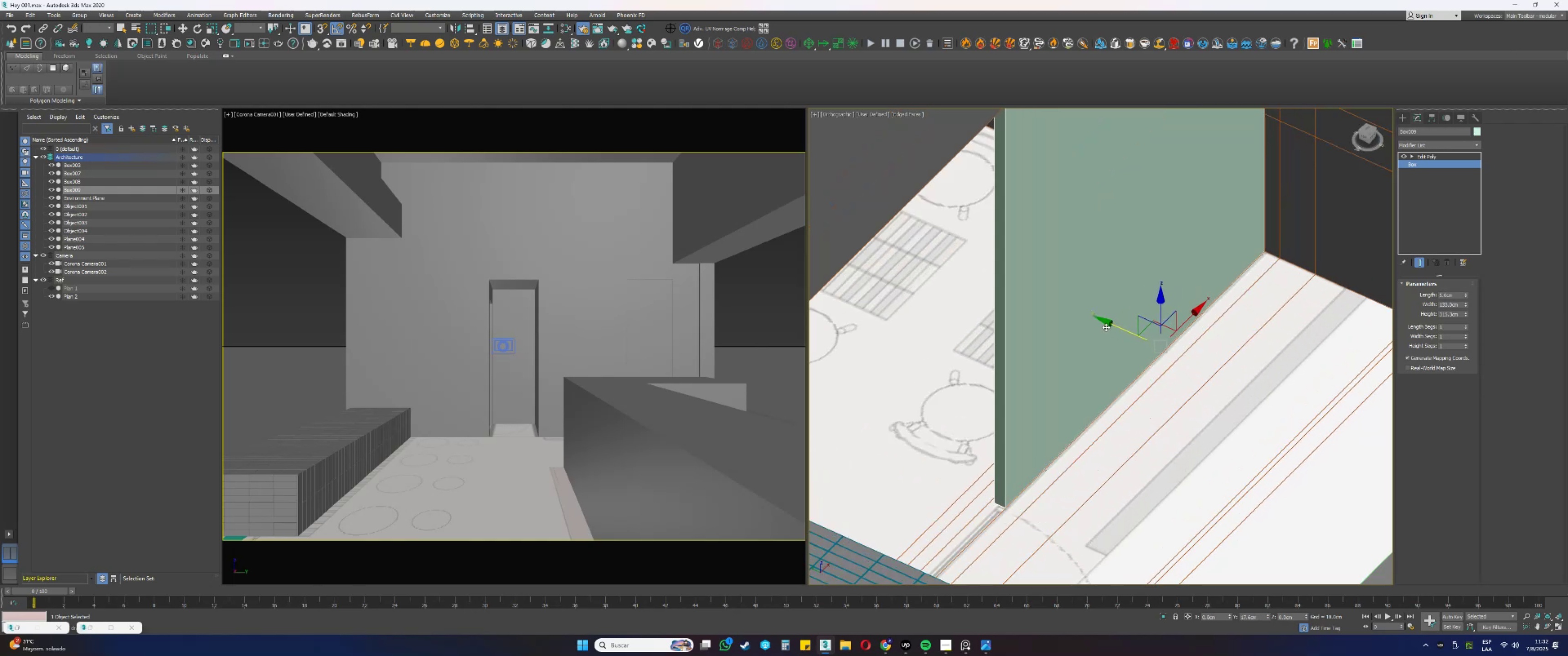 
scroll: coordinate [1110, 333], scroll_direction: down, amount: 2.0
 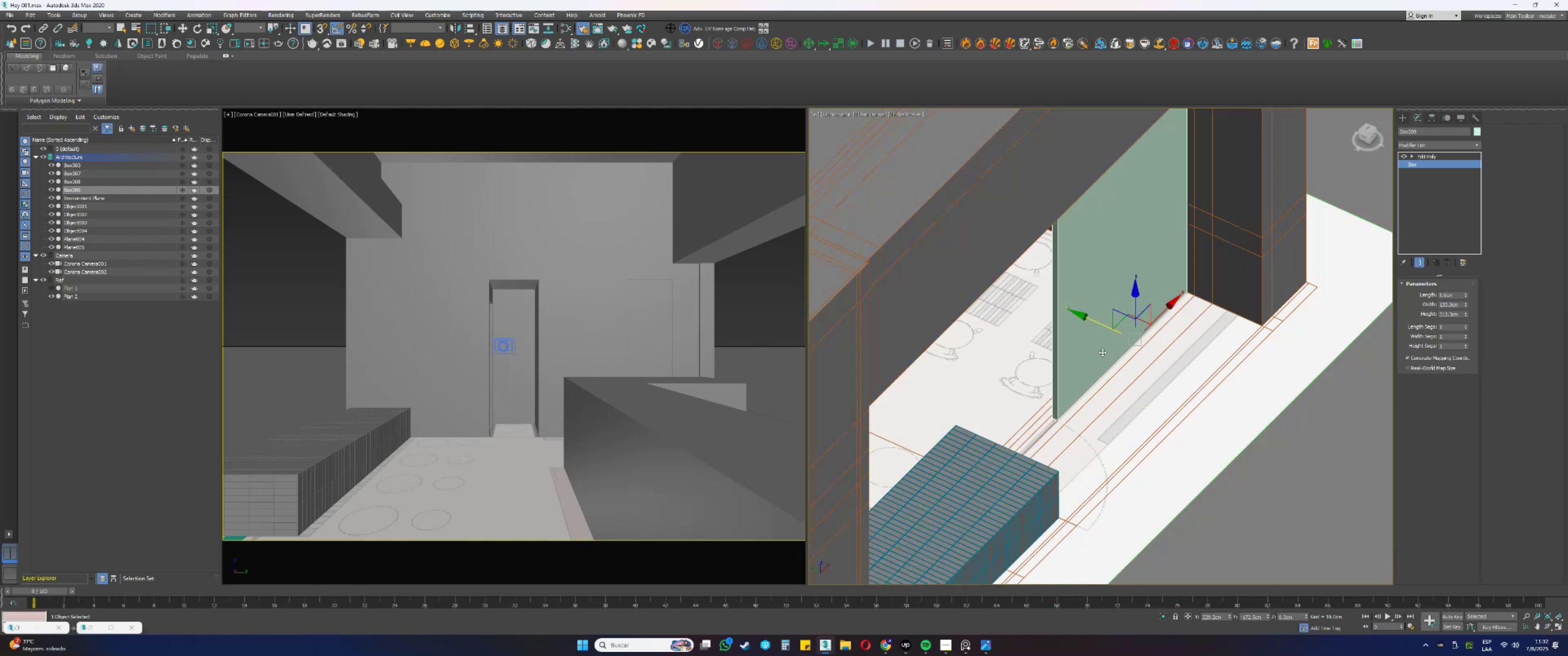 
hold_key(key=AltLeft, duration=0.51)
 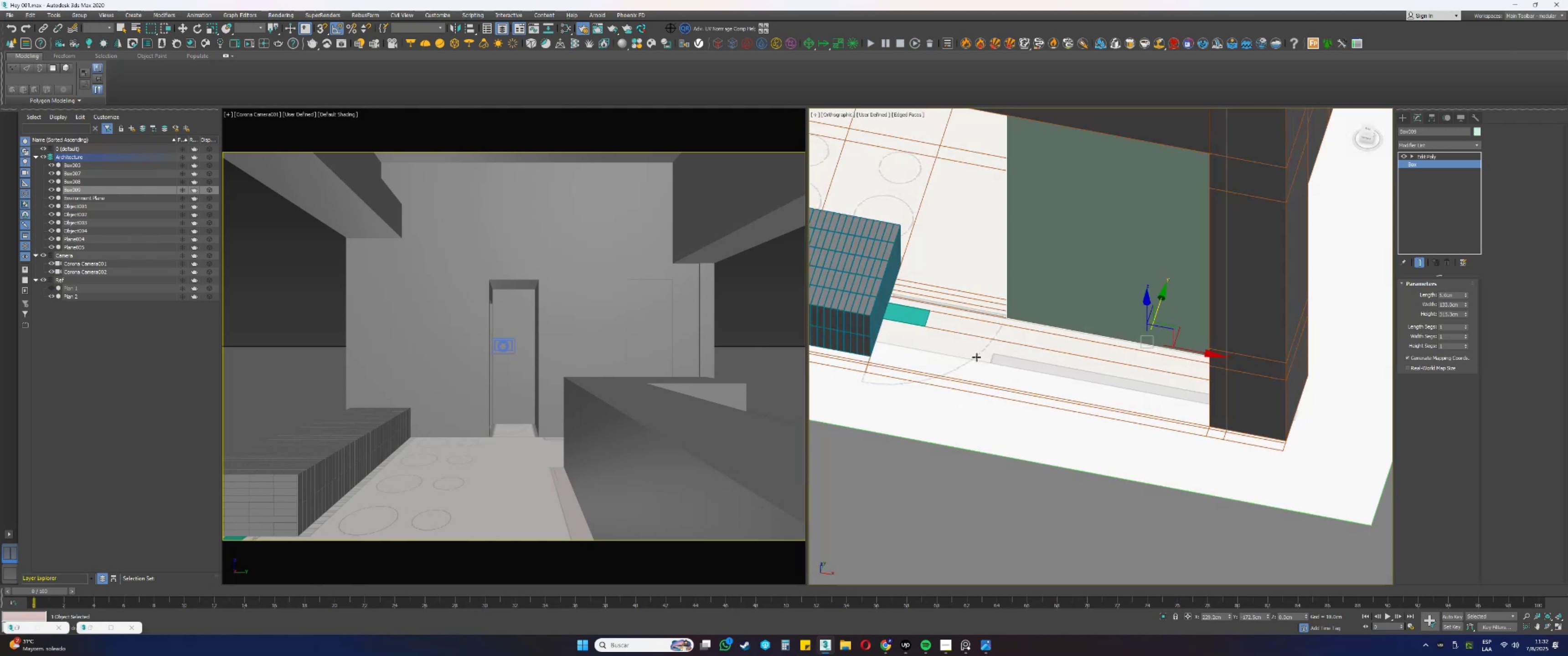 
scroll: coordinate [962, 329], scroll_direction: up, amount: 2.0
 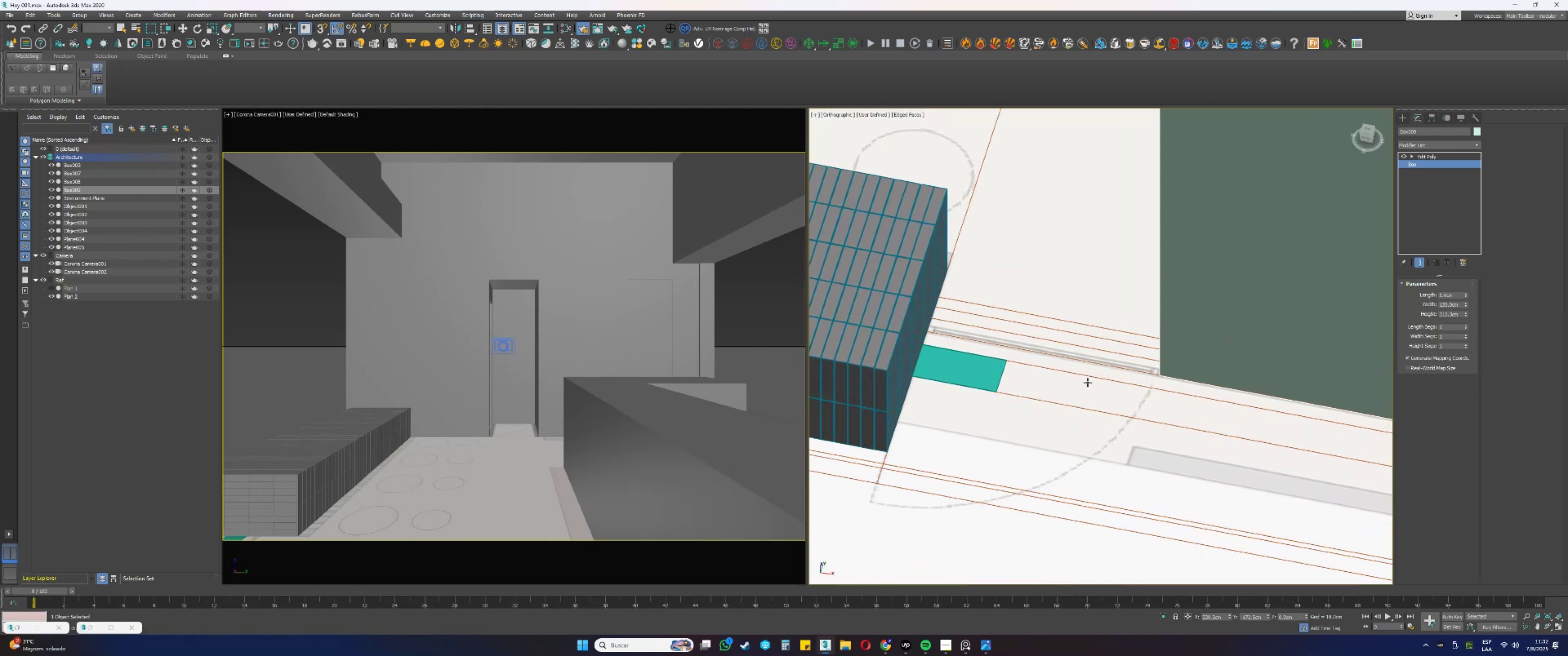 
scroll: coordinate [1086, 382], scroll_direction: down, amount: 1.0
 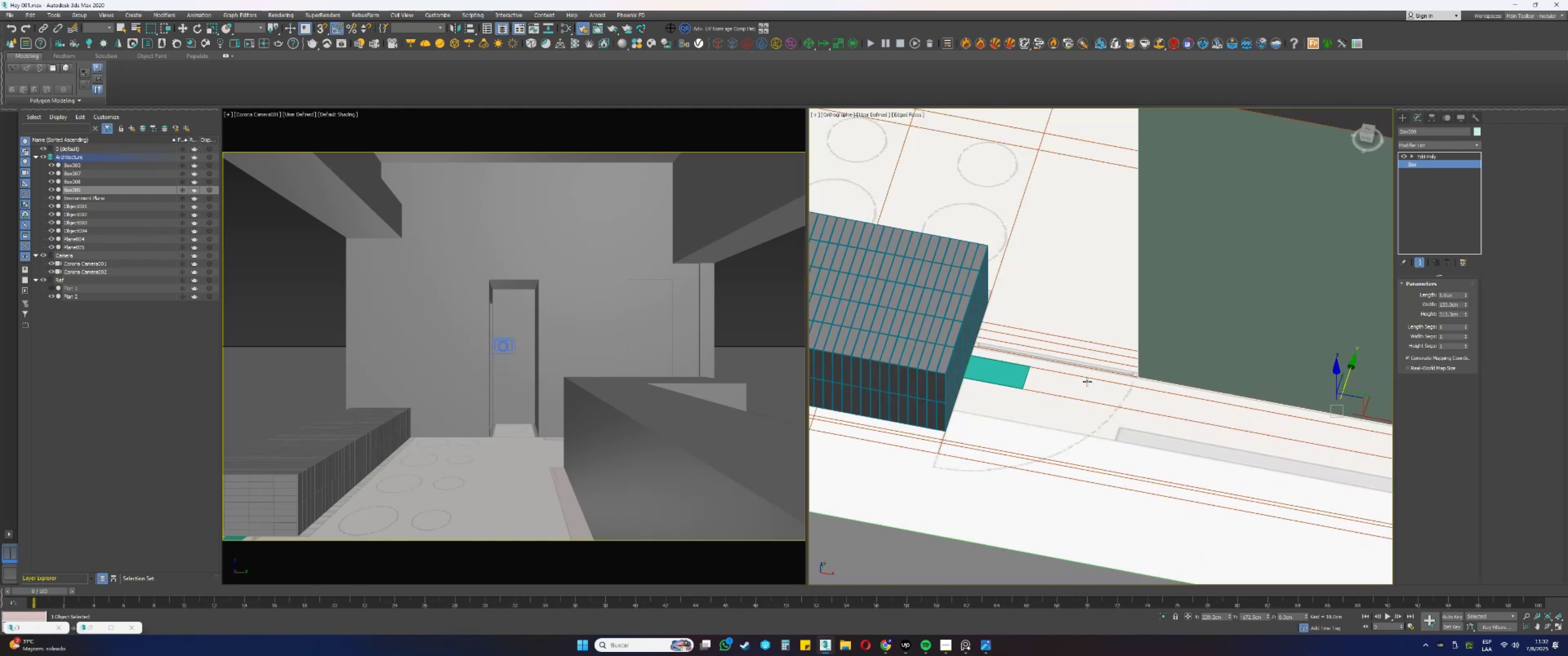 
hold_key(key=AltLeft, duration=0.52)
 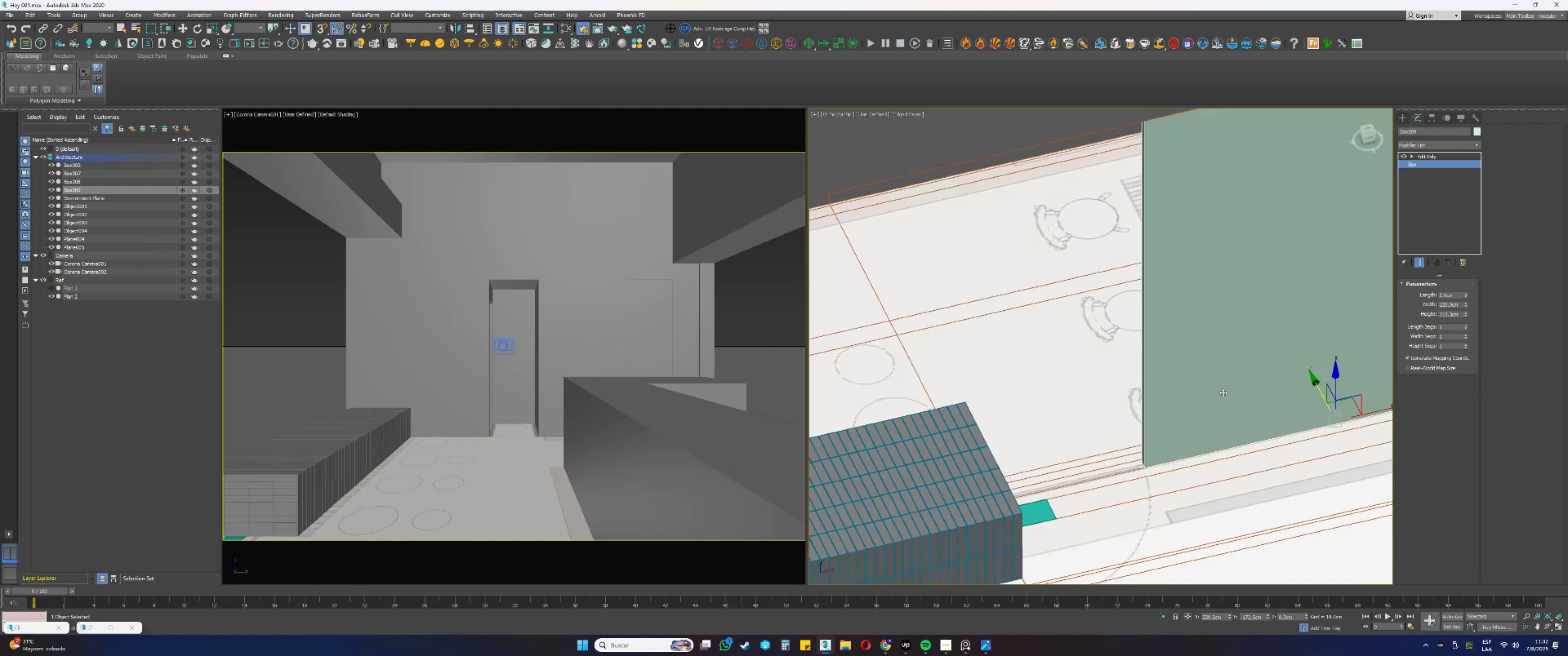 
key(Control+ControlLeft)
 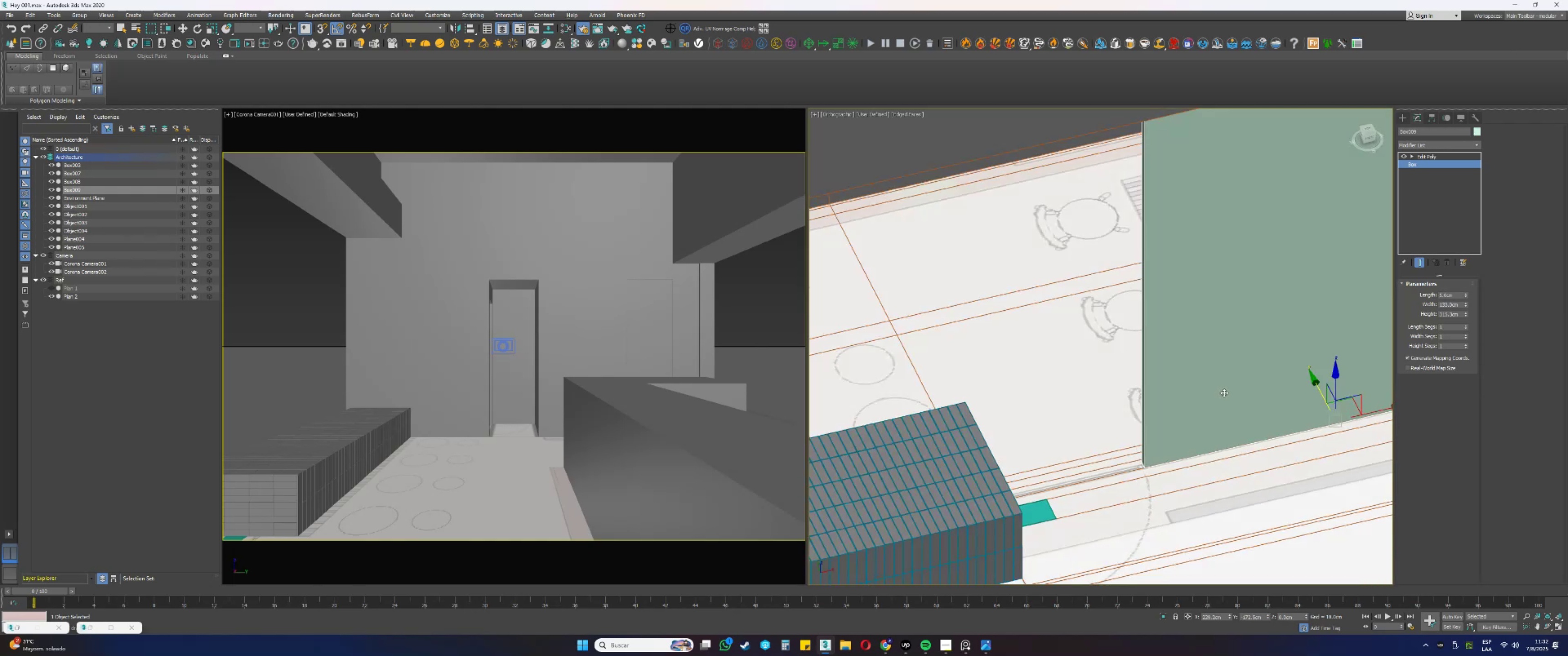 
key(Control+Z)
 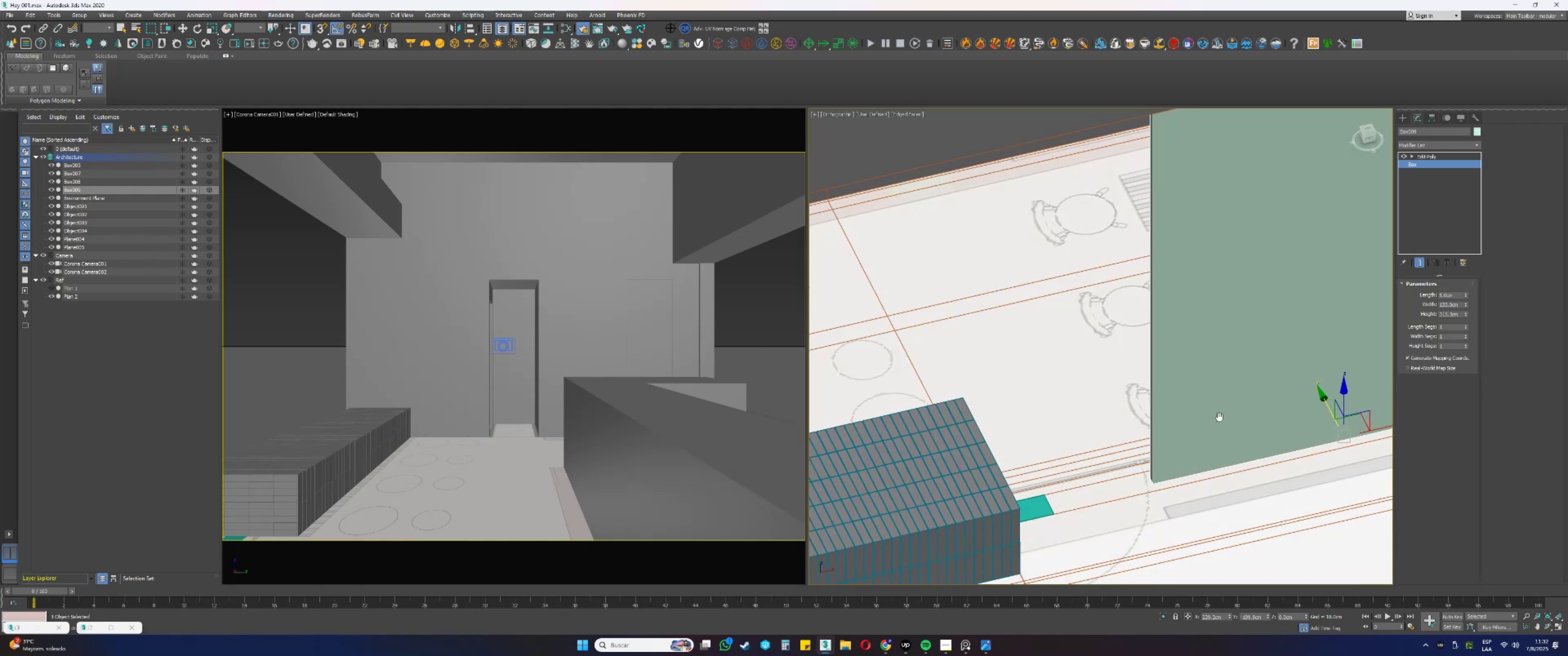 
hold_key(key=AltLeft, duration=1.21)
 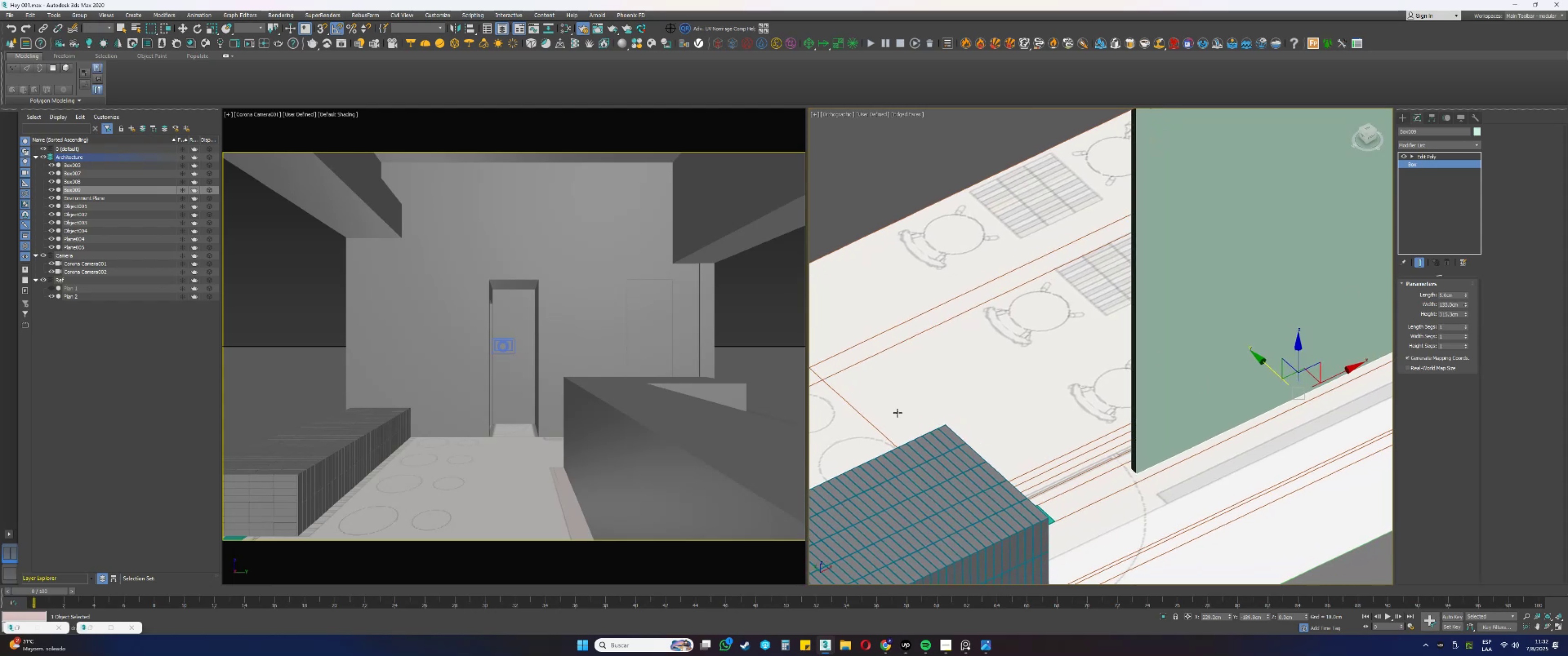 
left_click([989, 640])
 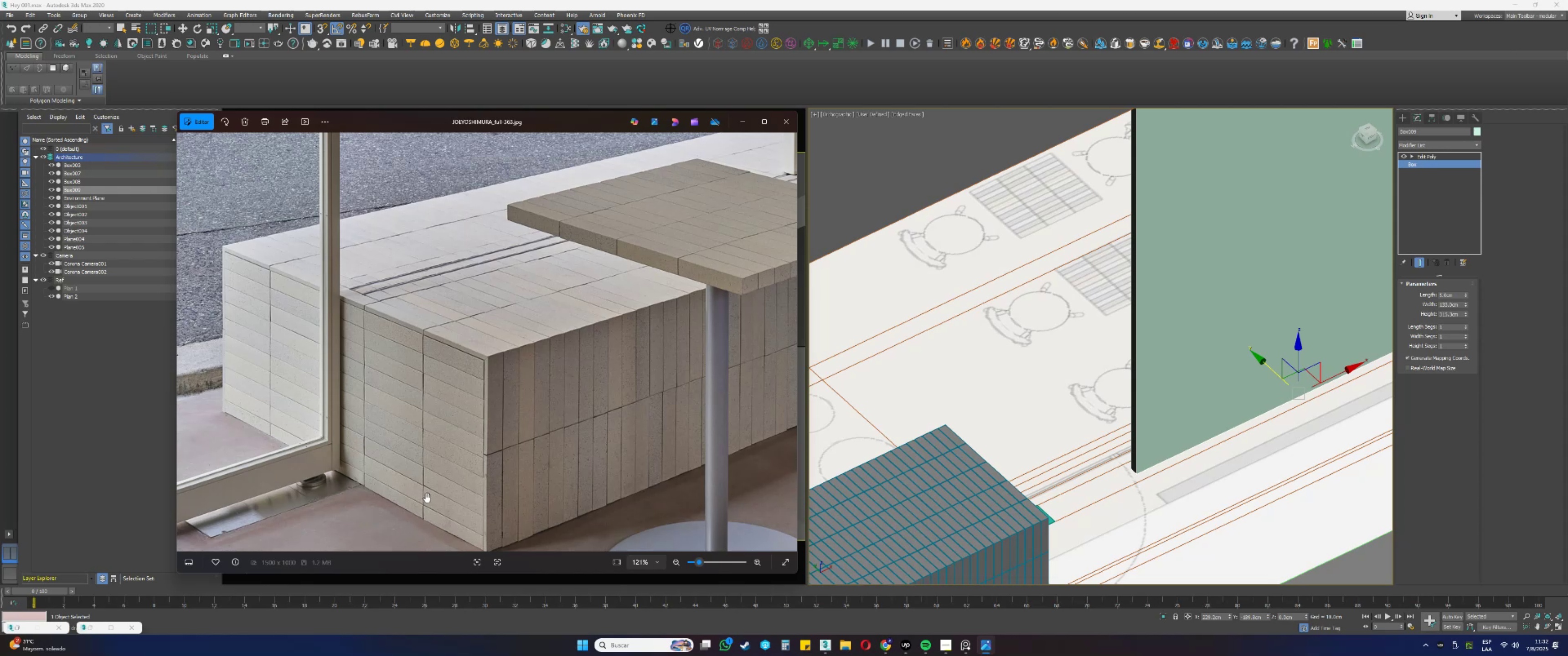 
wait(20.06)
 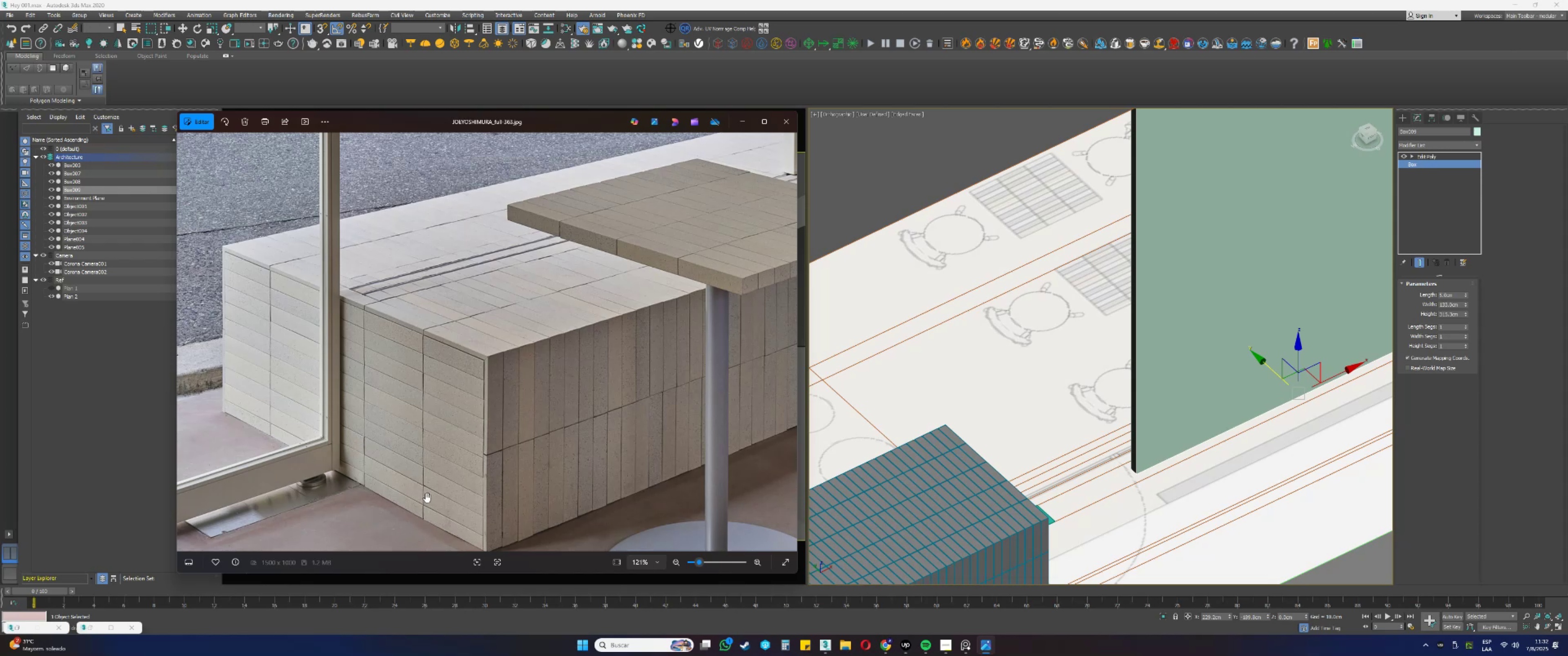 
hold_key(key=AltLeft, duration=0.38)
 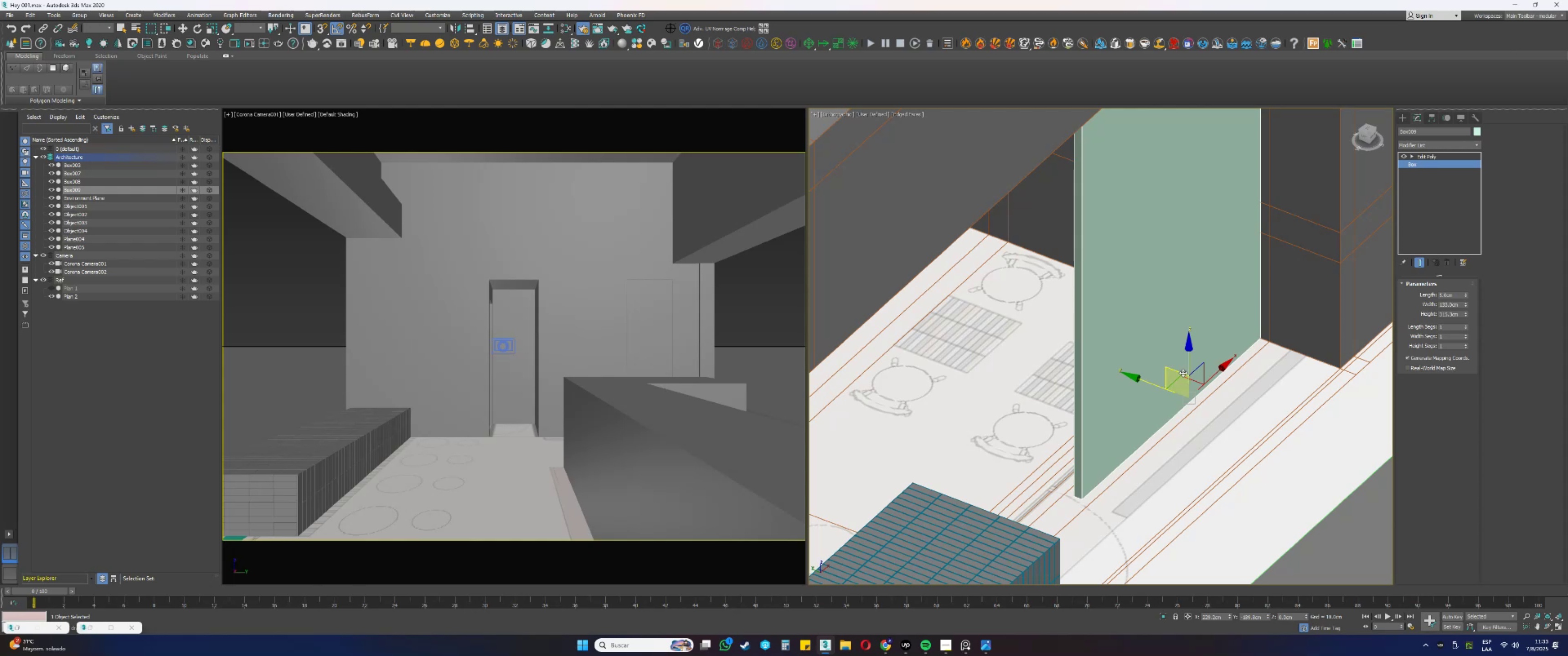 
wait(20.62)
 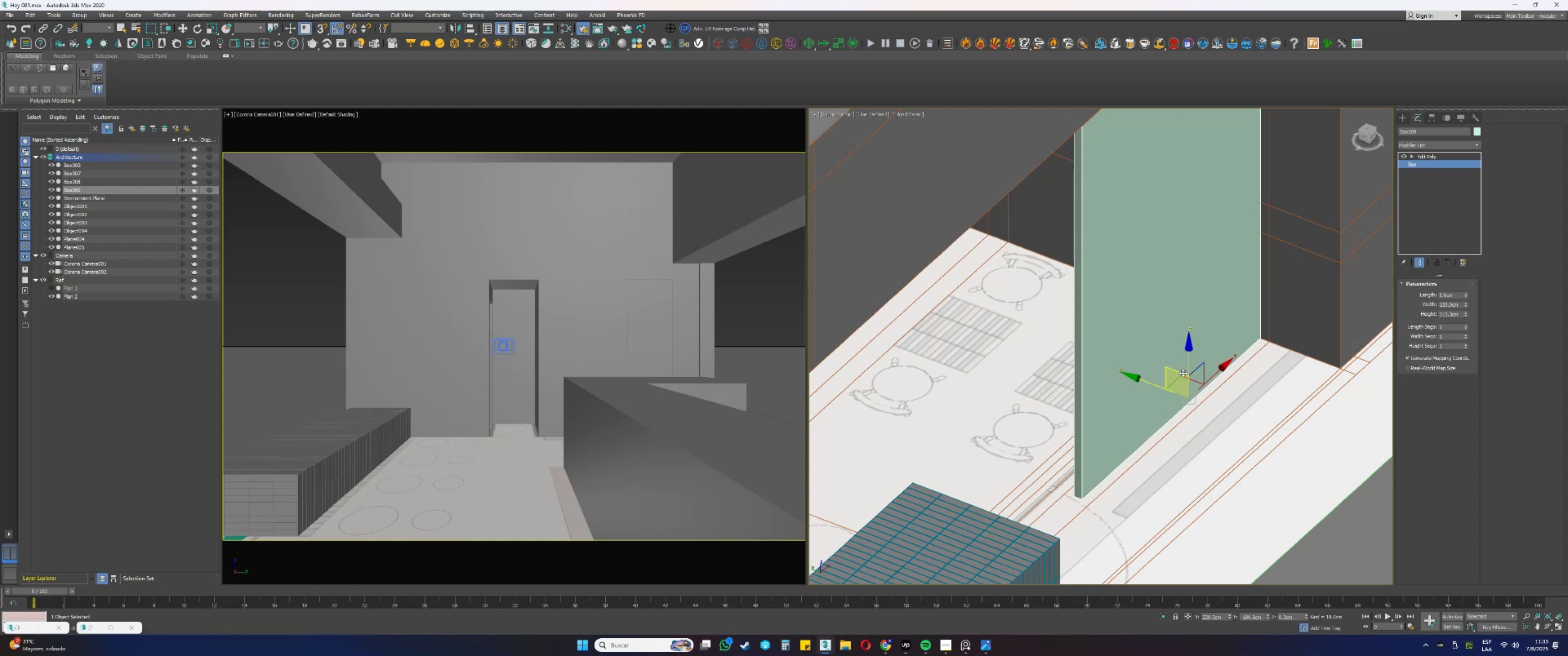 
key(Numpad4)
 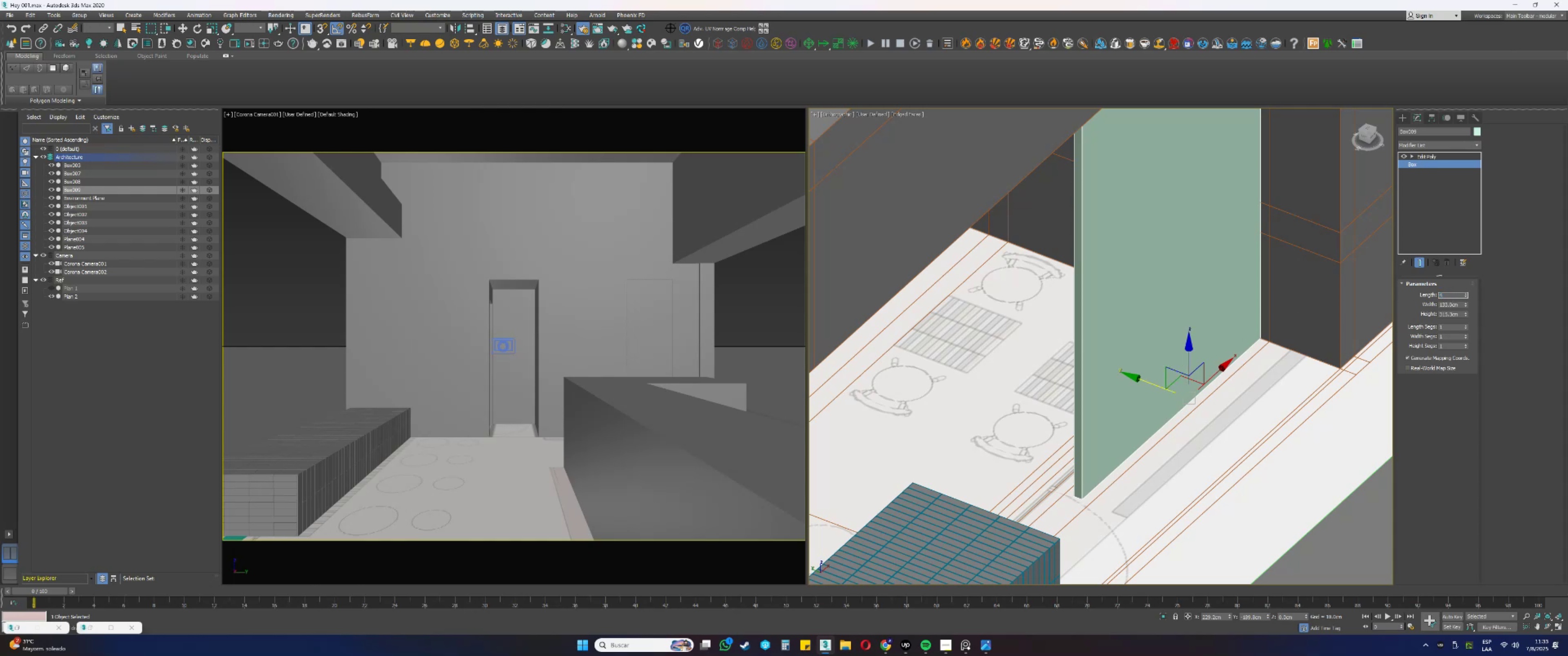 
key(NumpadEnter)
 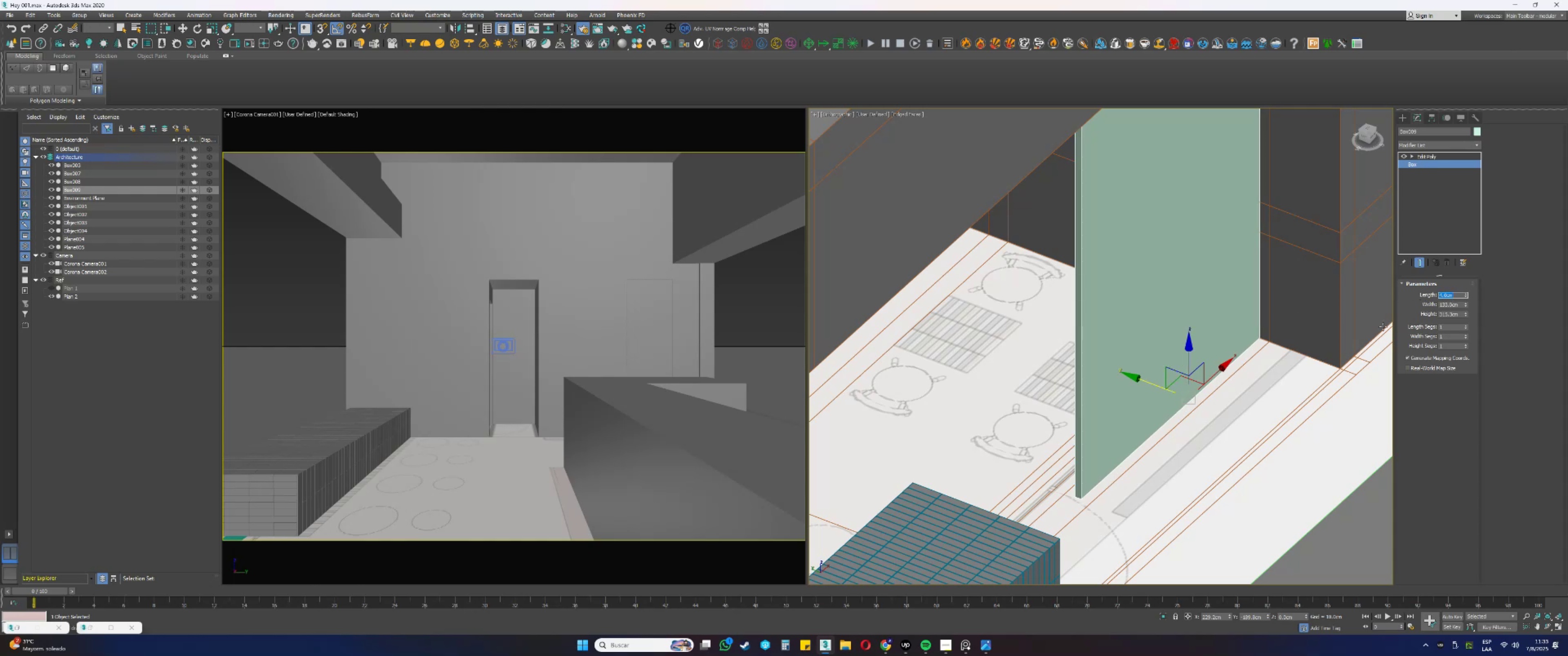 
scroll: coordinate [1218, 321], scroll_direction: down, amount: 1.0
 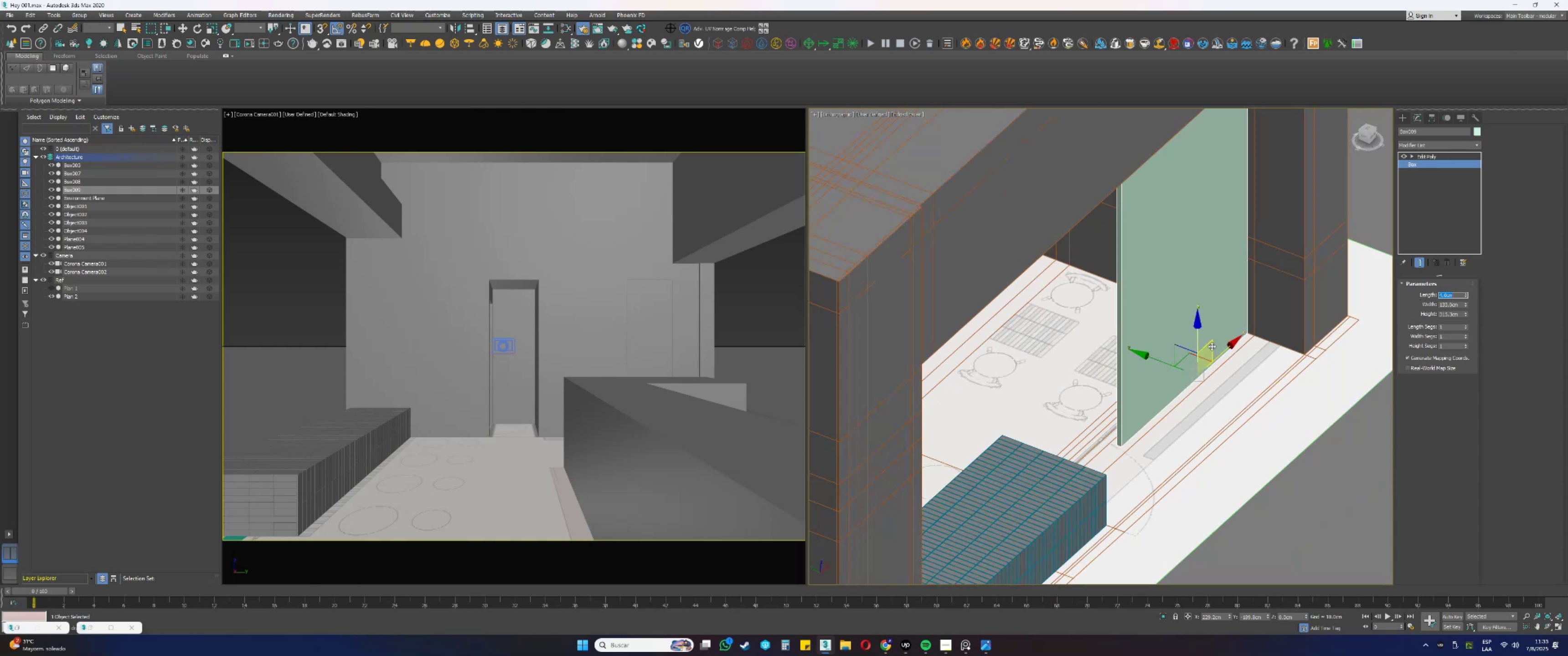 
hold_key(key=AltLeft, duration=0.46)
 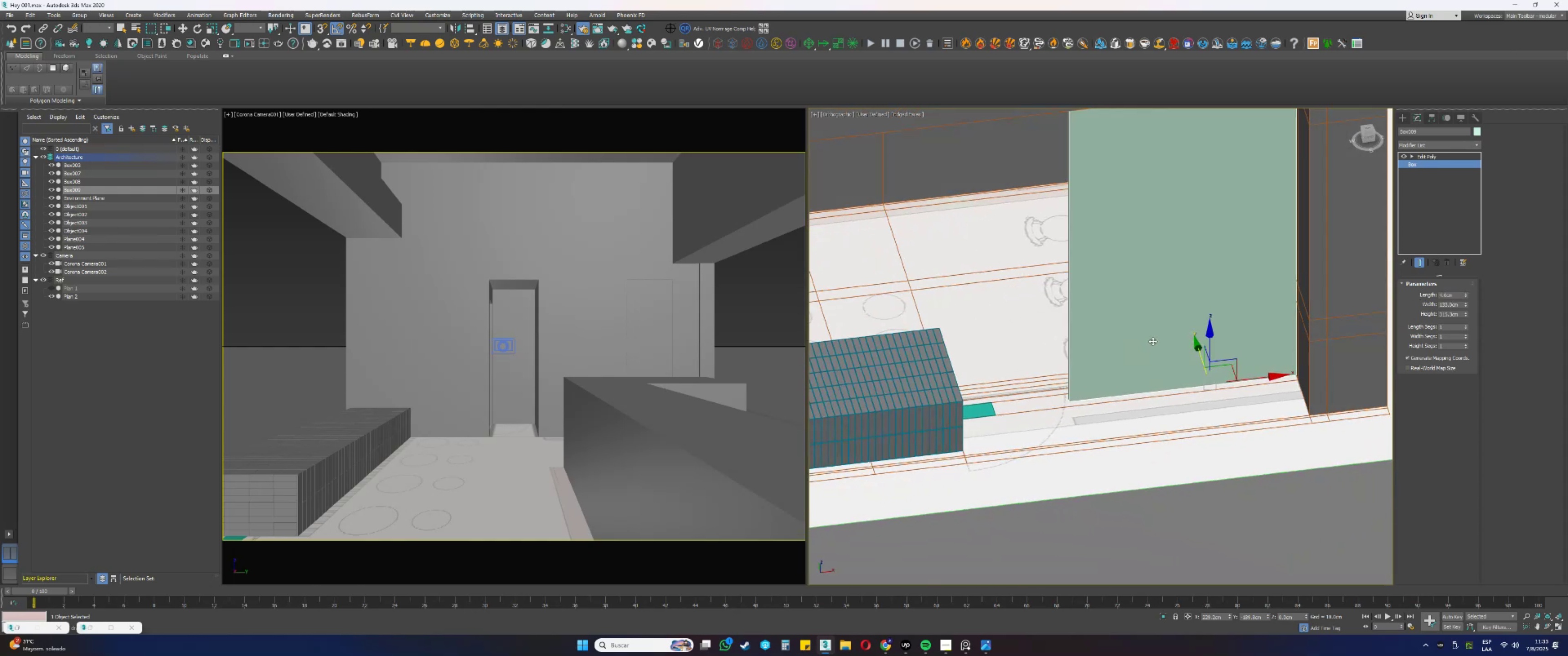 
scroll: coordinate [1153, 341], scroll_direction: up, amount: 1.0
 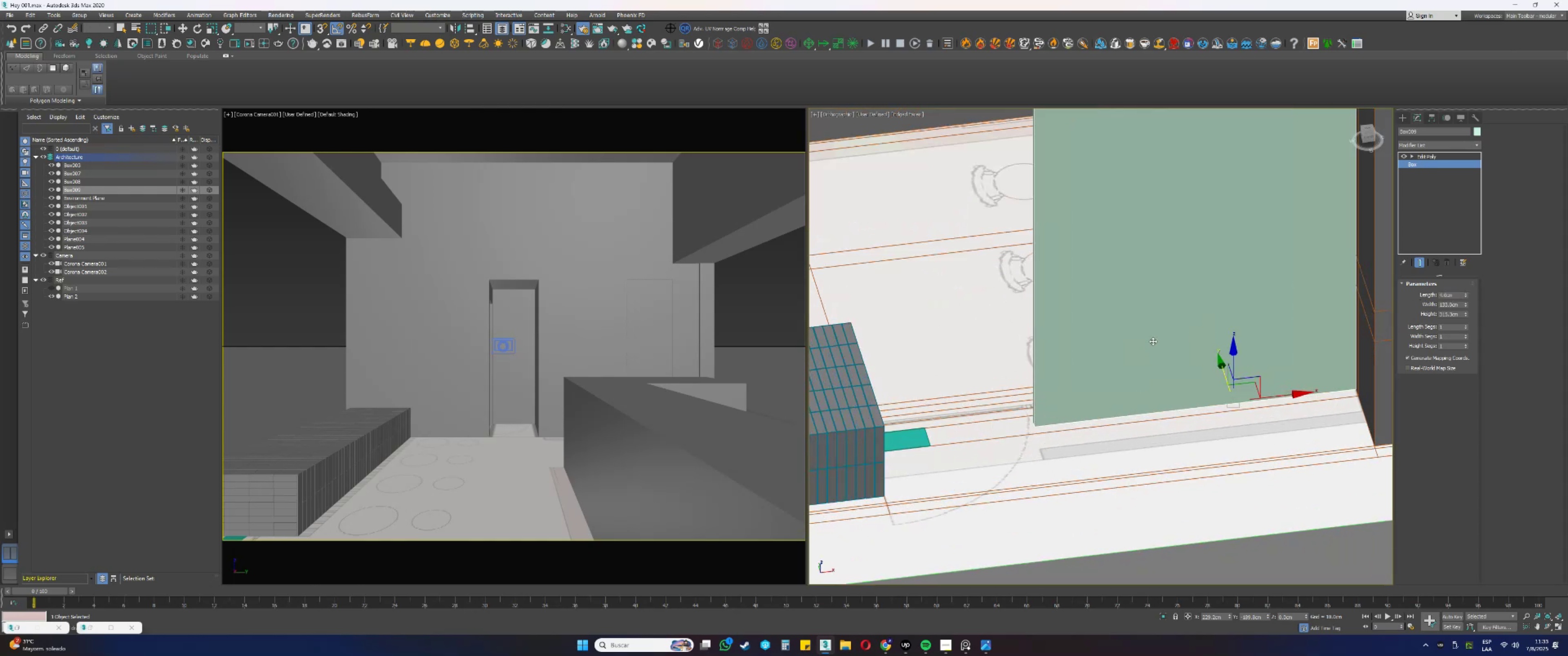 
hold_key(key=AltLeft, duration=0.31)
 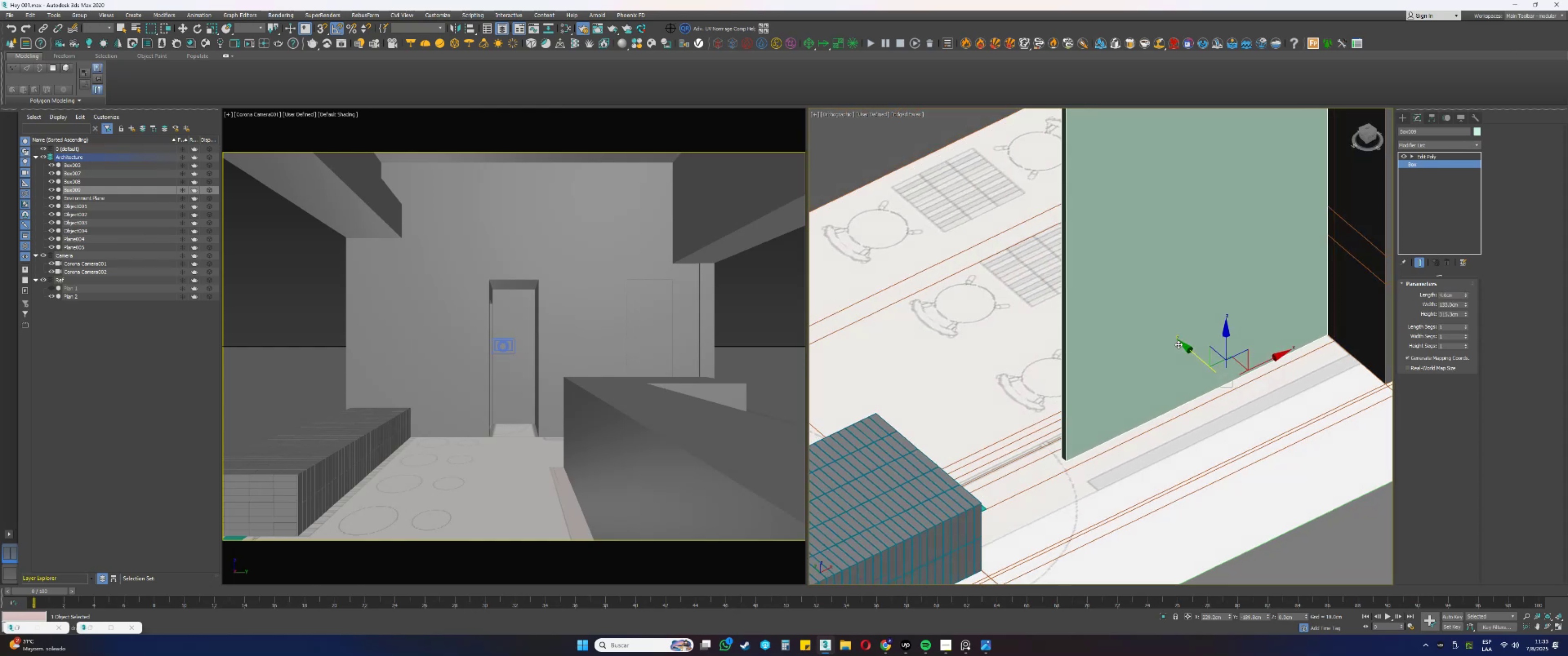 
scroll: coordinate [1178, 344], scroll_direction: up, amount: 1.0
 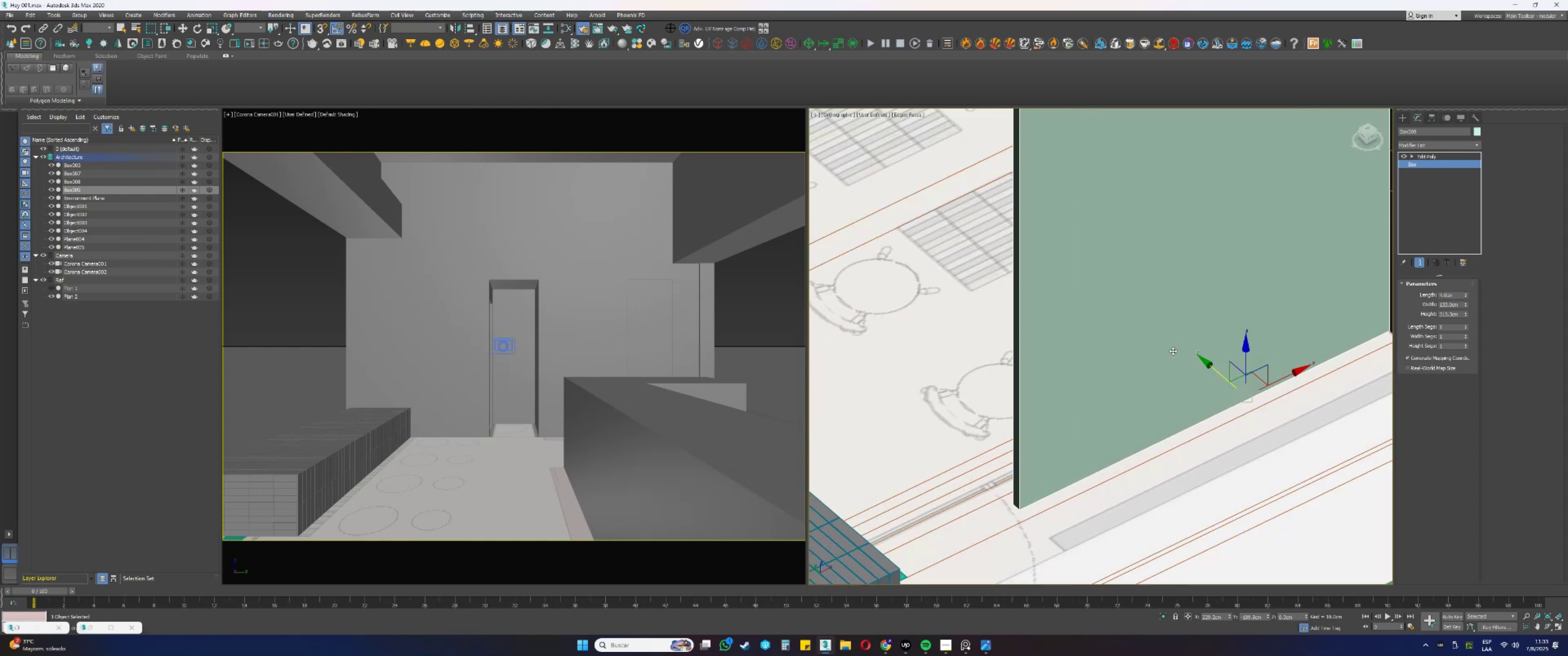 
hold_key(key=AltLeft, duration=0.78)
 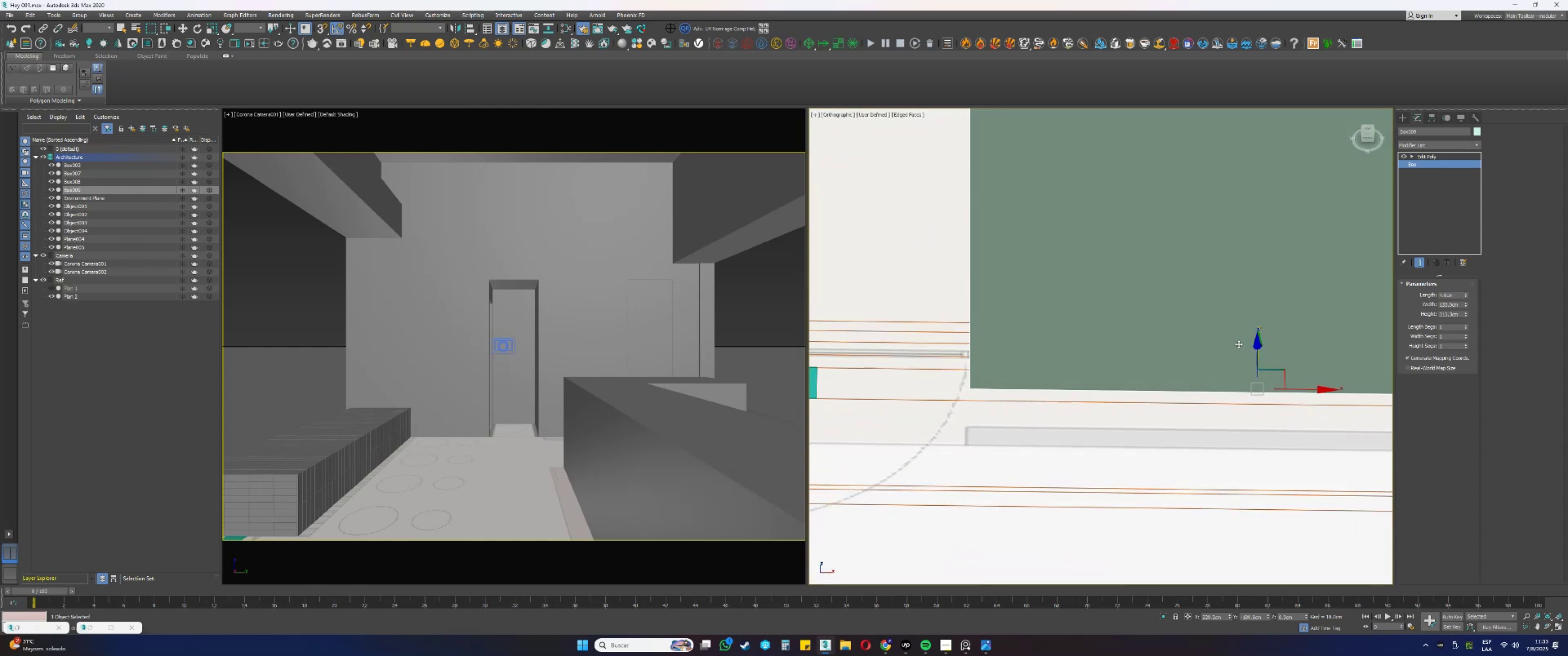 
key(Alt+AltLeft)
 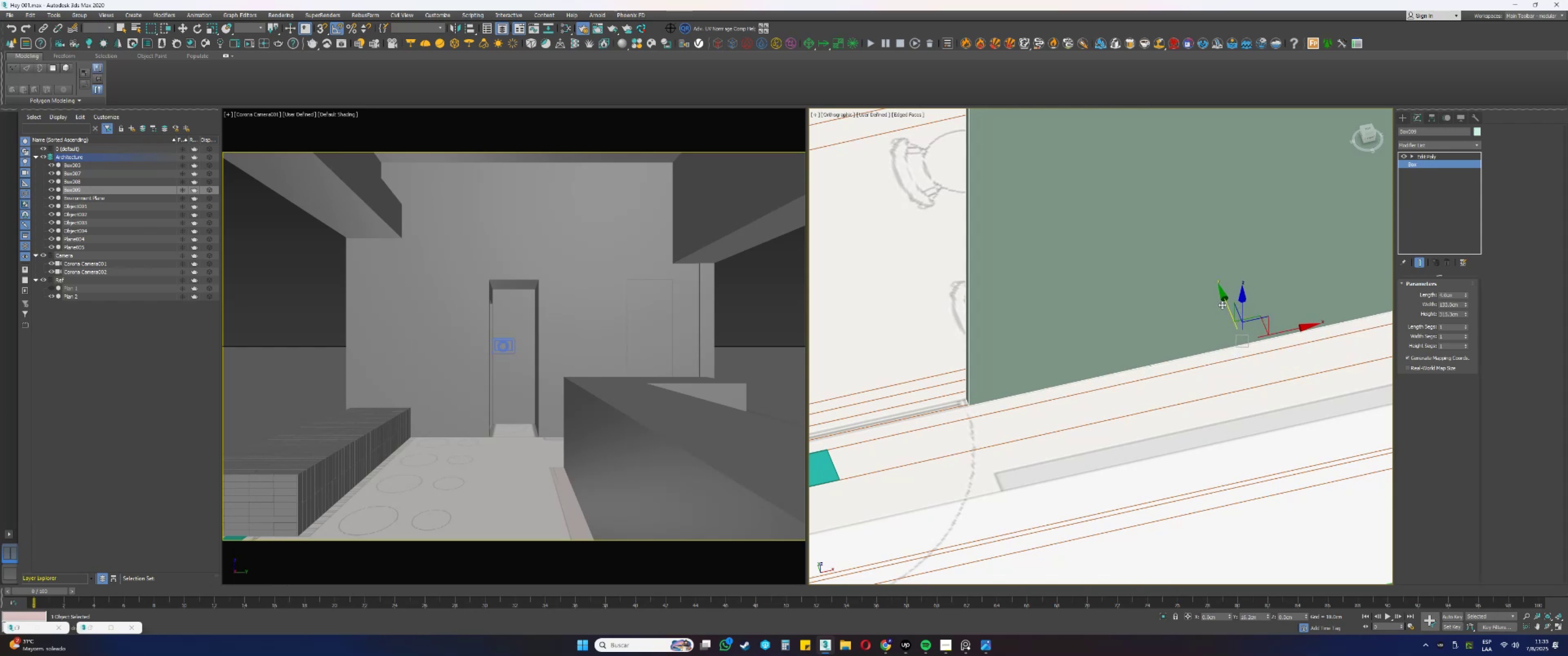 
key(Z)
 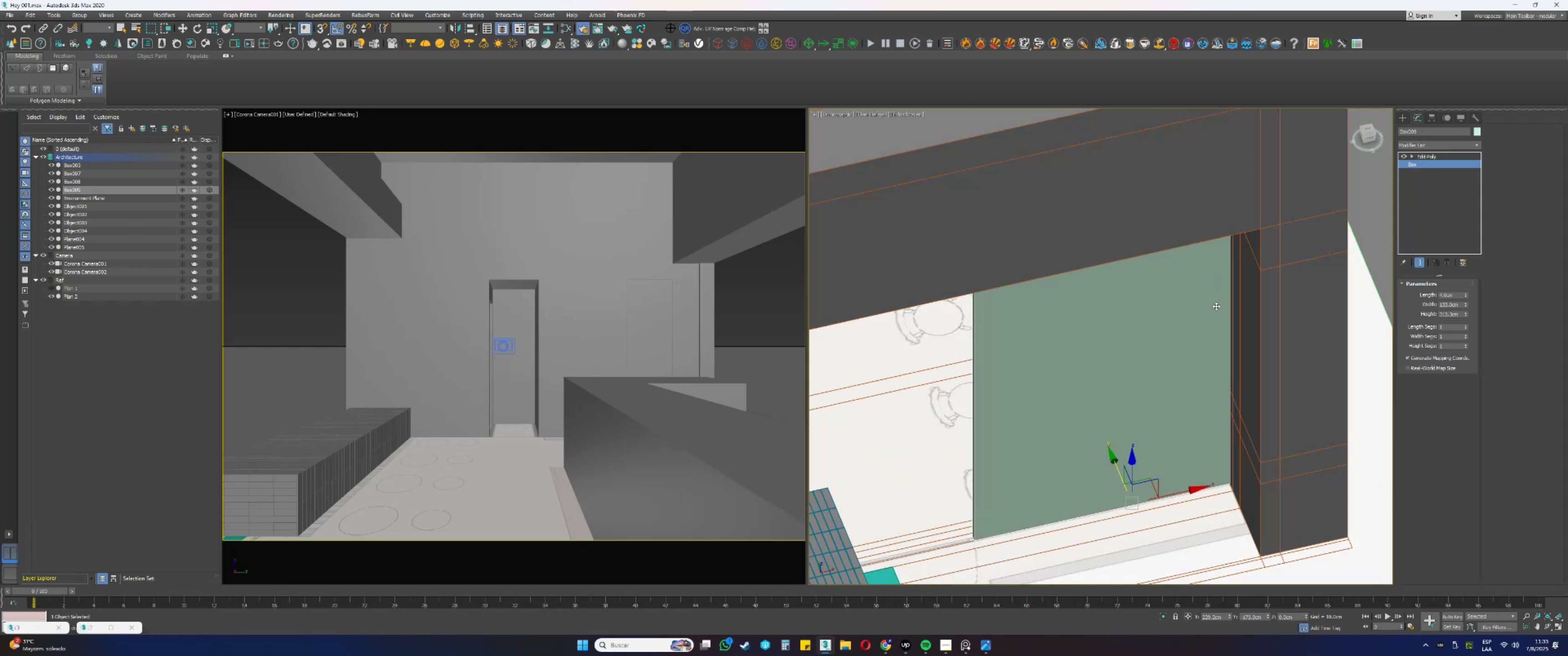 
key(Control+ControlLeft)
 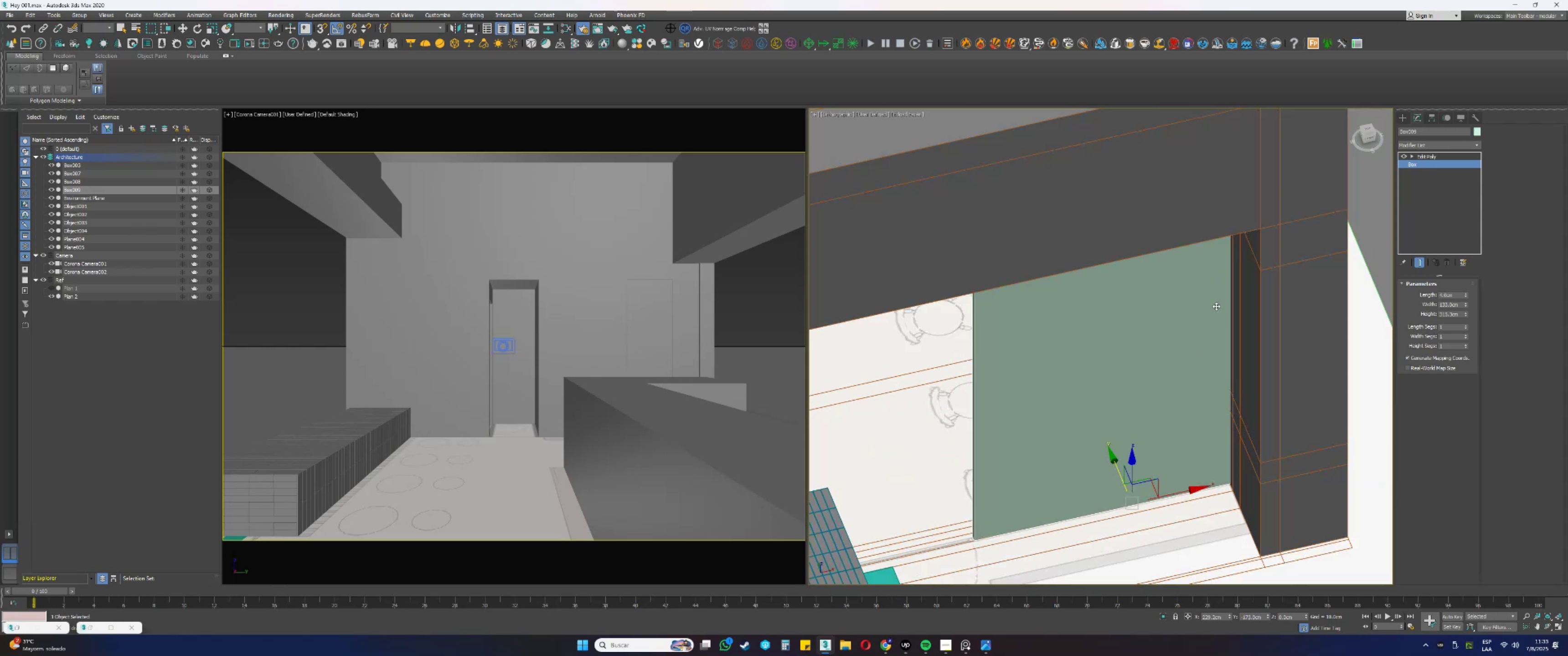 
key(Control+ControlLeft)
 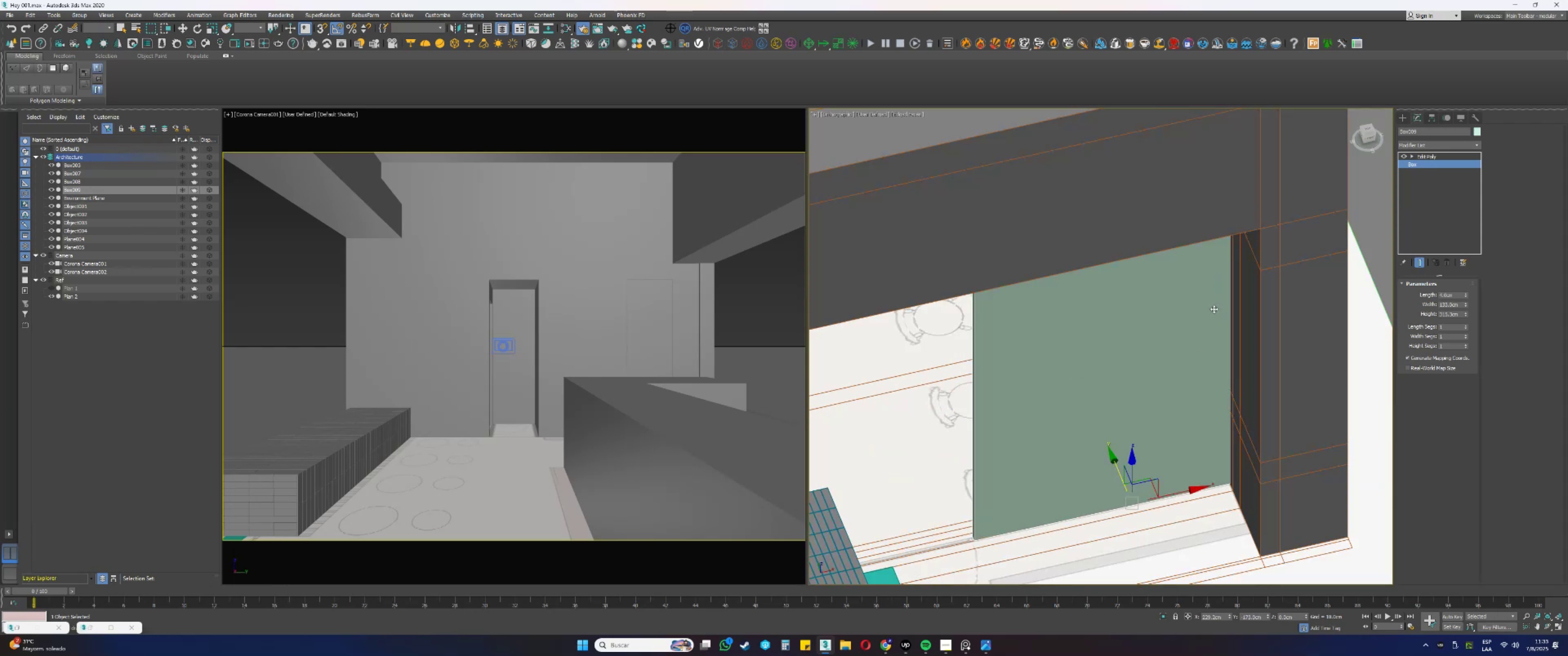 
key(Control+Z)
 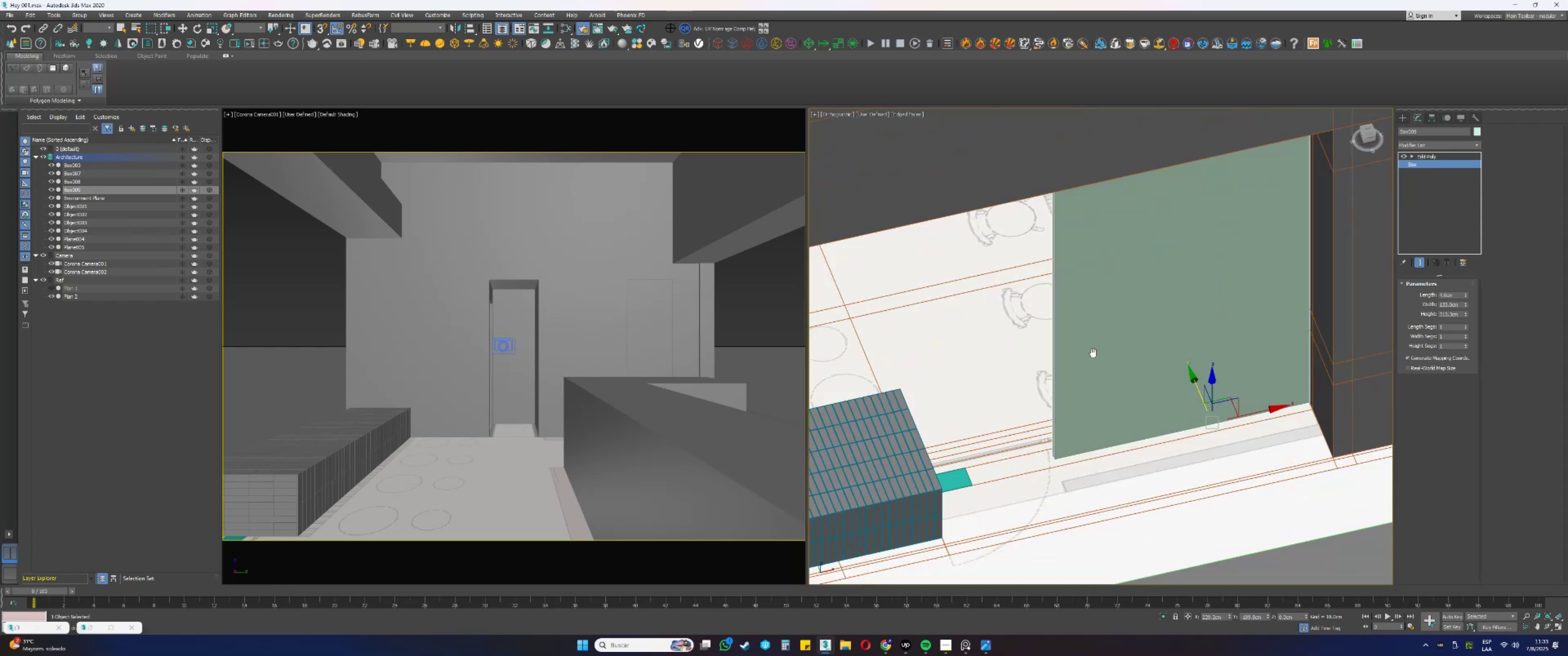 
hold_key(key=AltLeft, duration=0.32)
 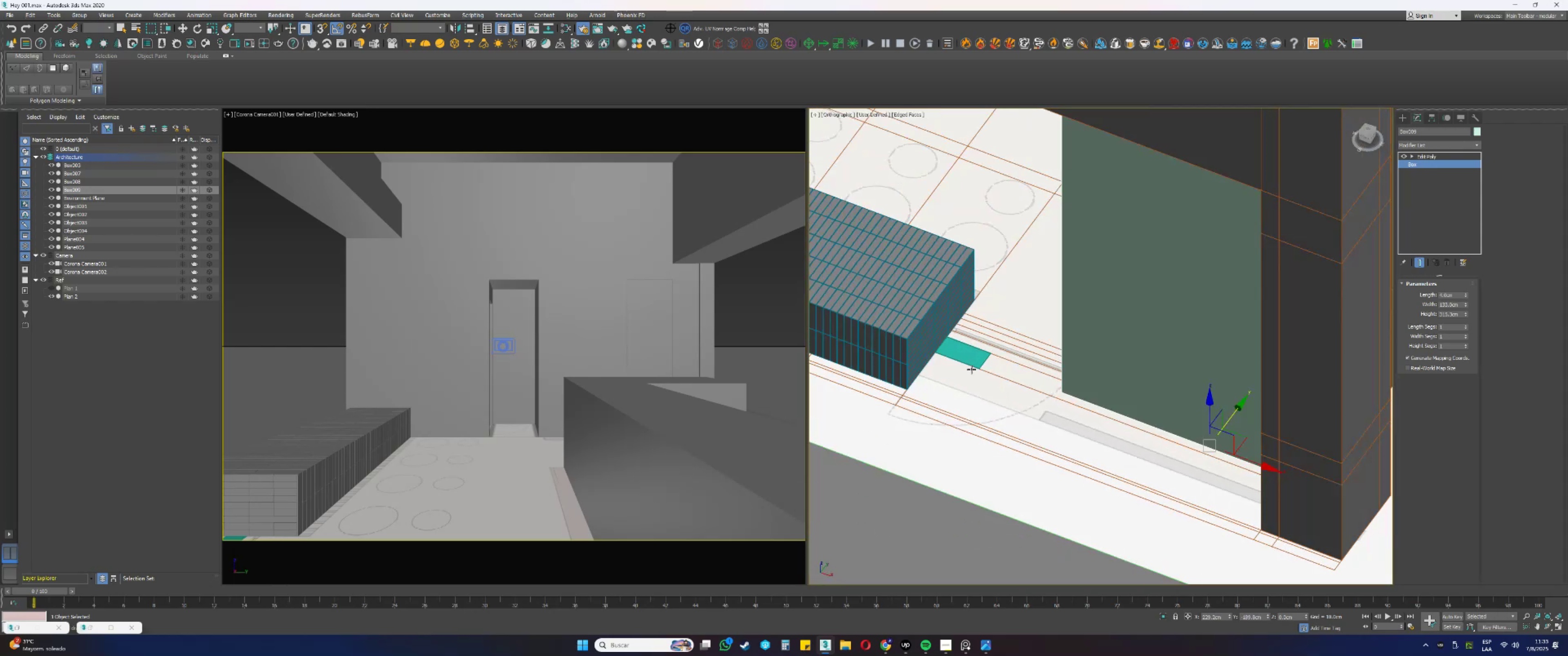 
scroll: coordinate [977, 366], scroll_direction: up, amount: 1.0
 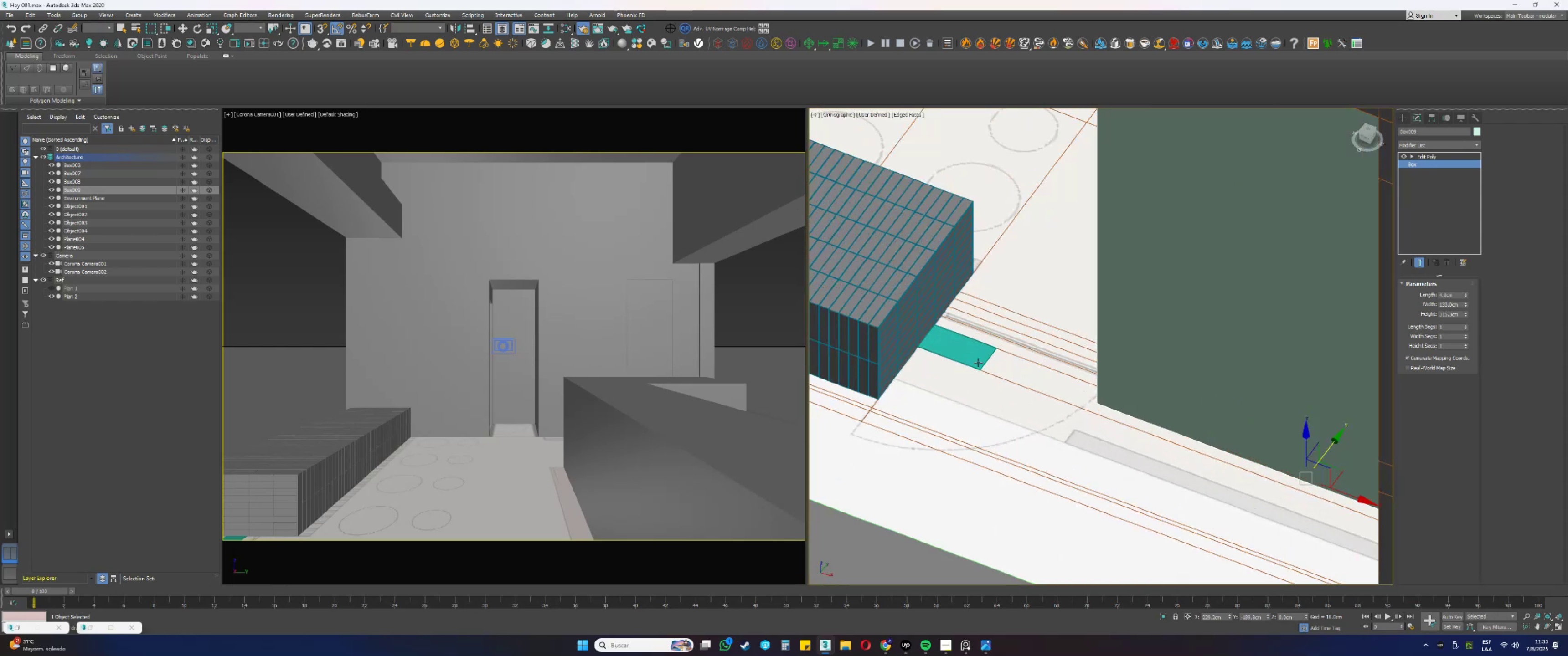 
key(Alt+AltLeft)
 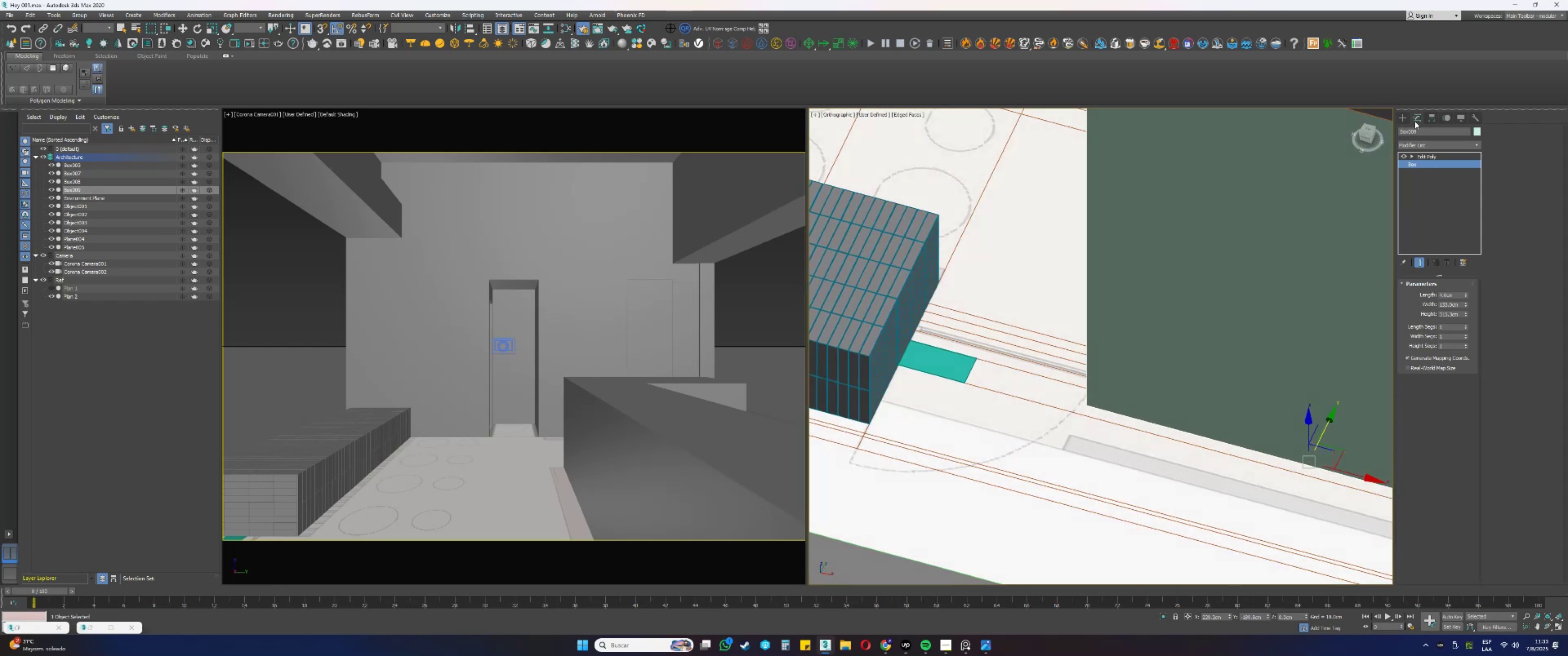 
left_click([1403, 117])
 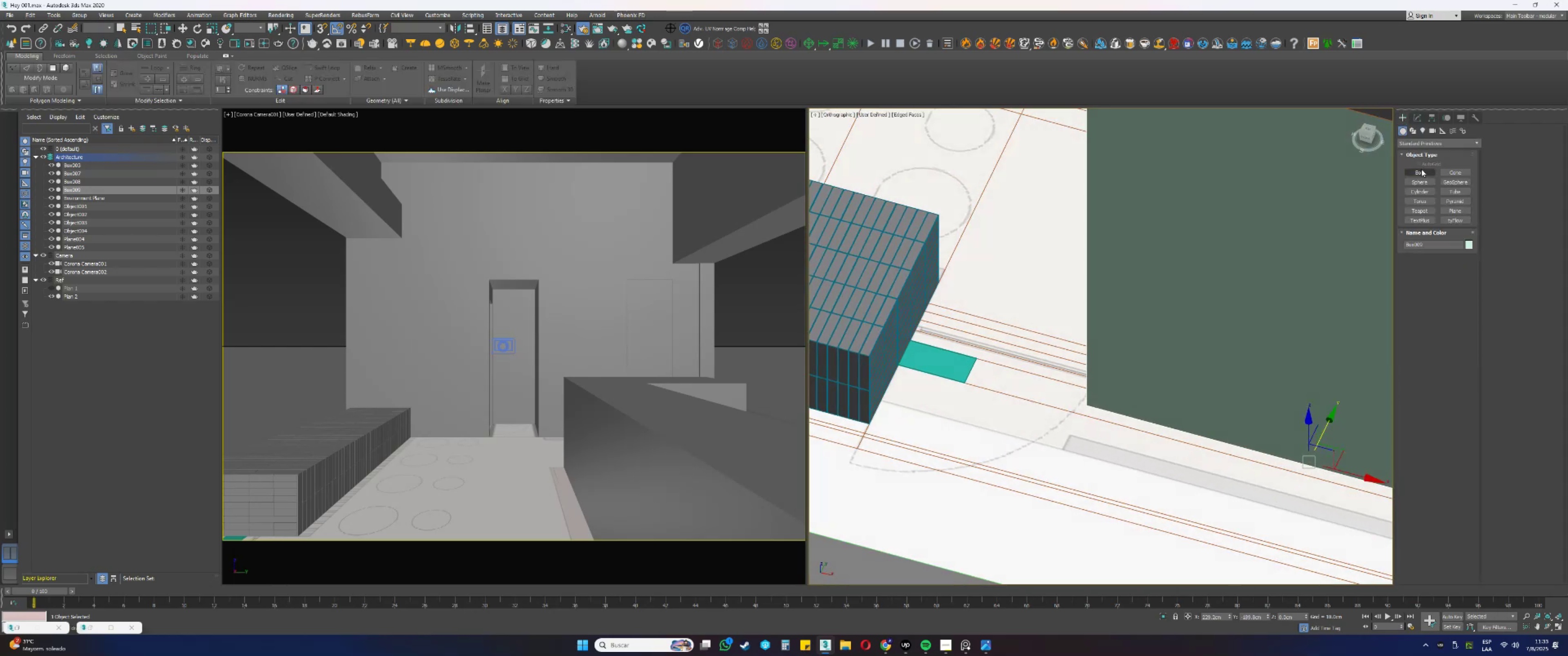 
left_click([1421, 169])
 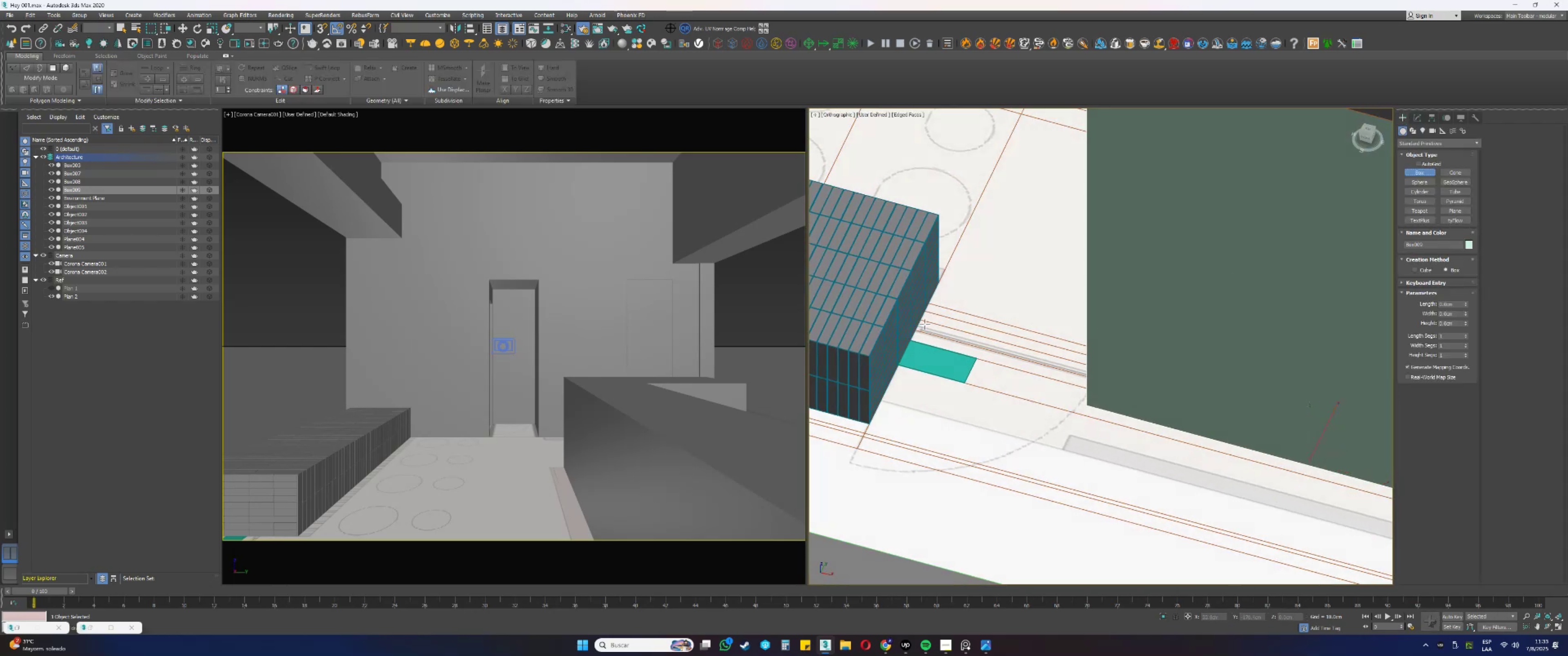 
scroll: coordinate [927, 334], scroll_direction: up, amount: 1.0
 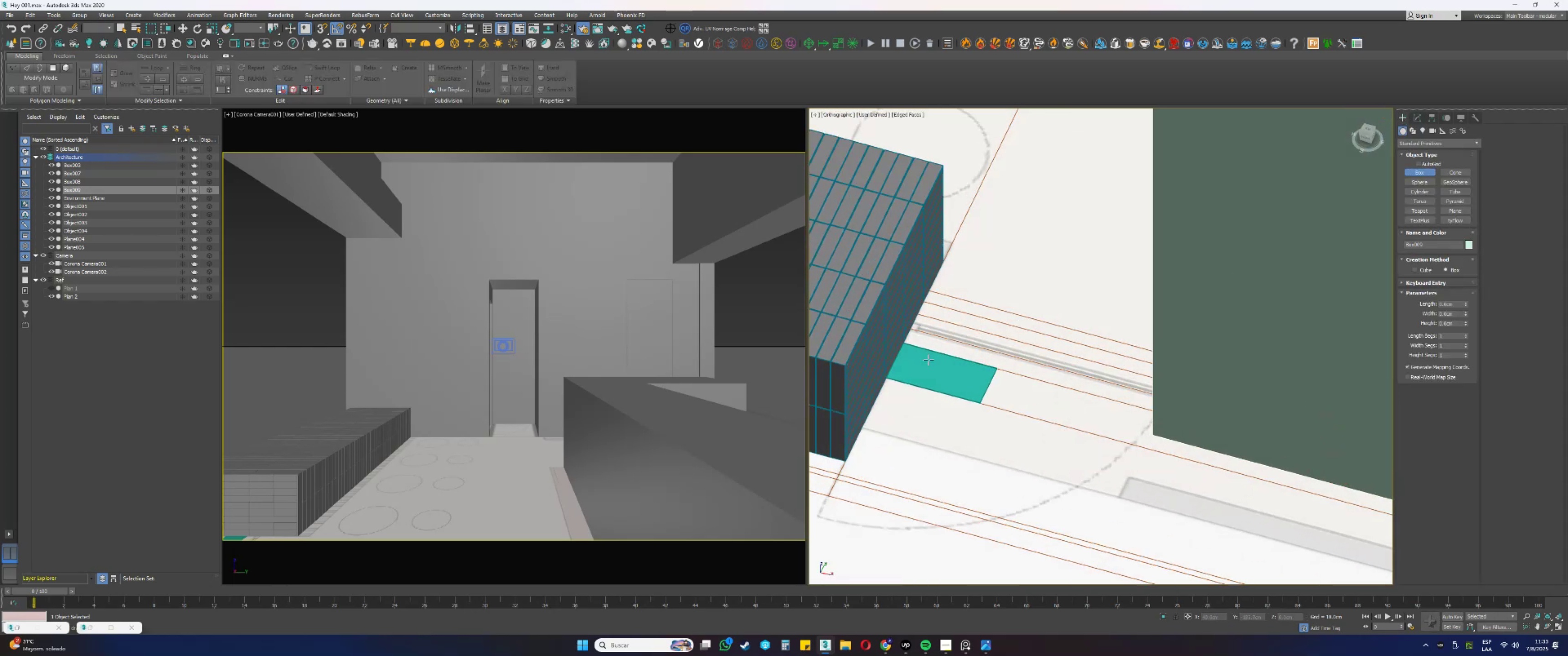 
key(Alt+AltLeft)
 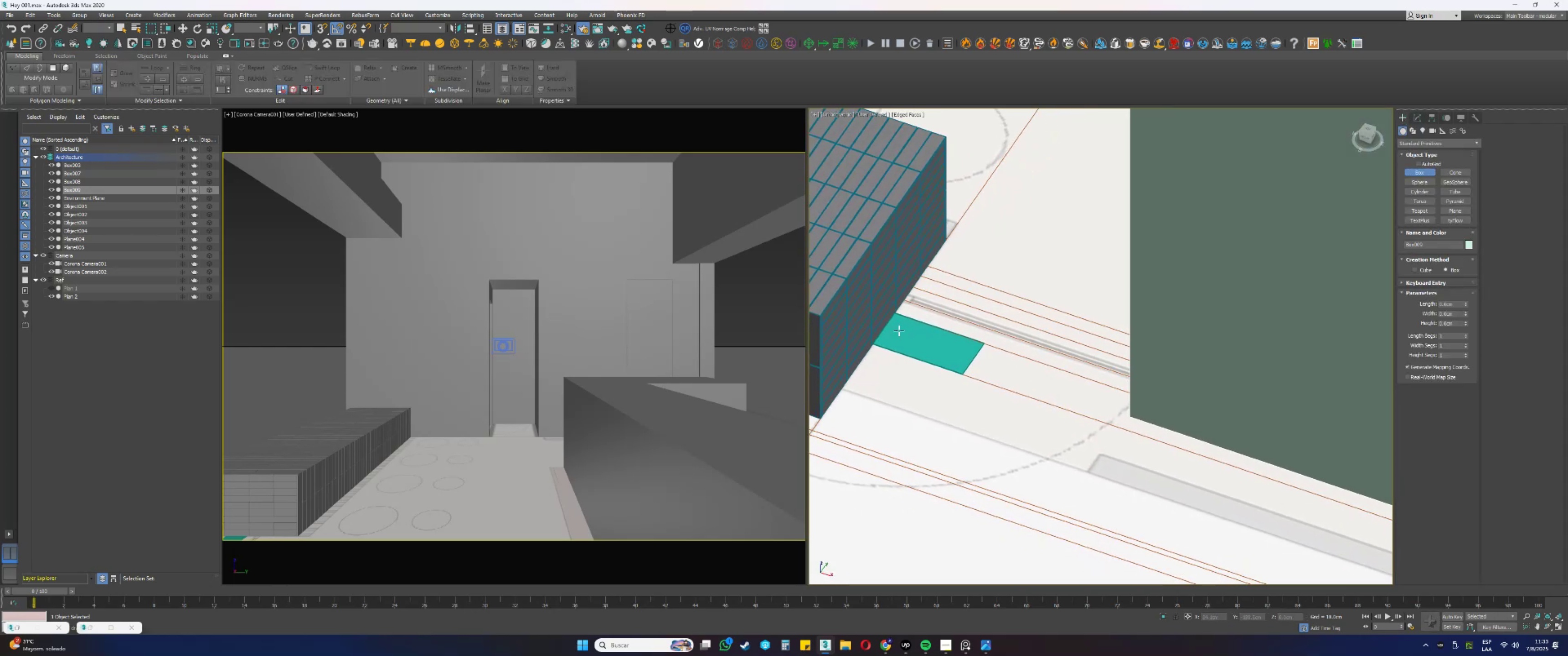 
scroll: coordinate [889, 272], scroll_direction: up, amount: 7.0
 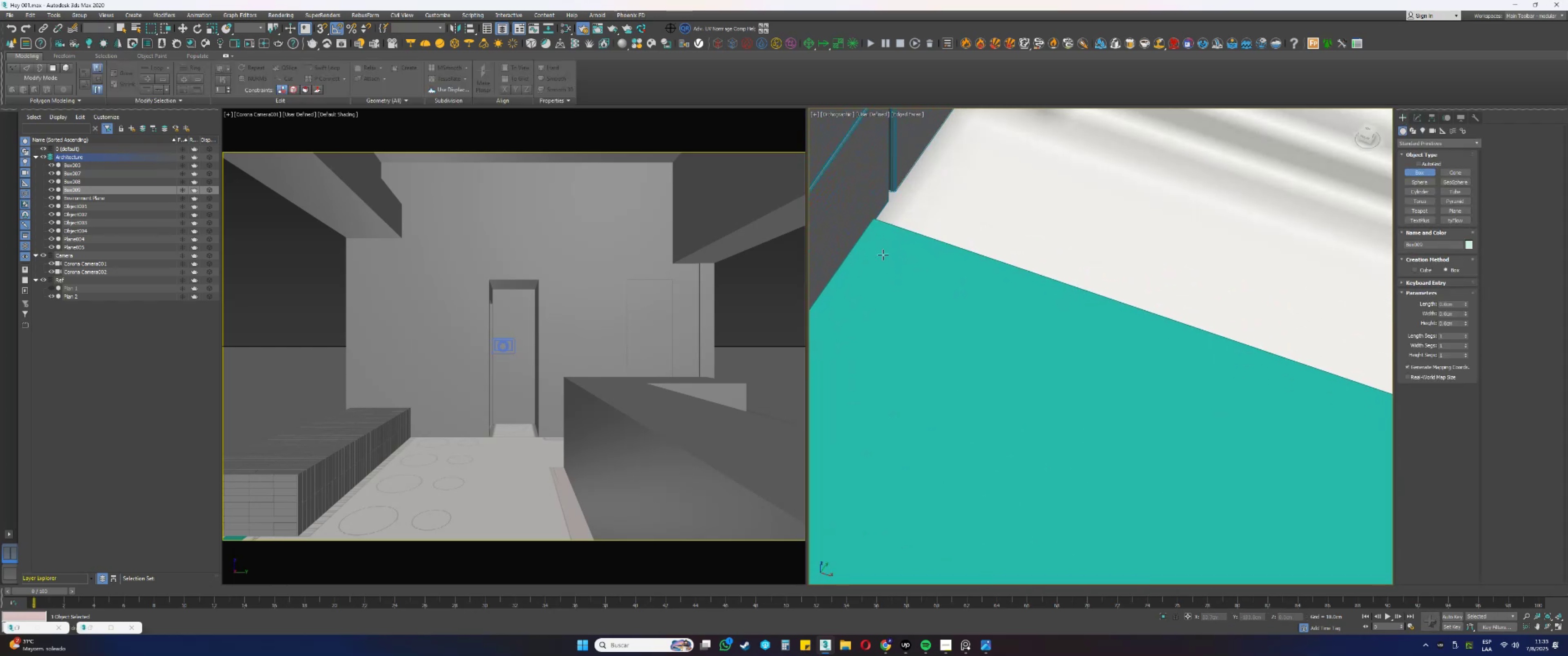 
key(S)
 